 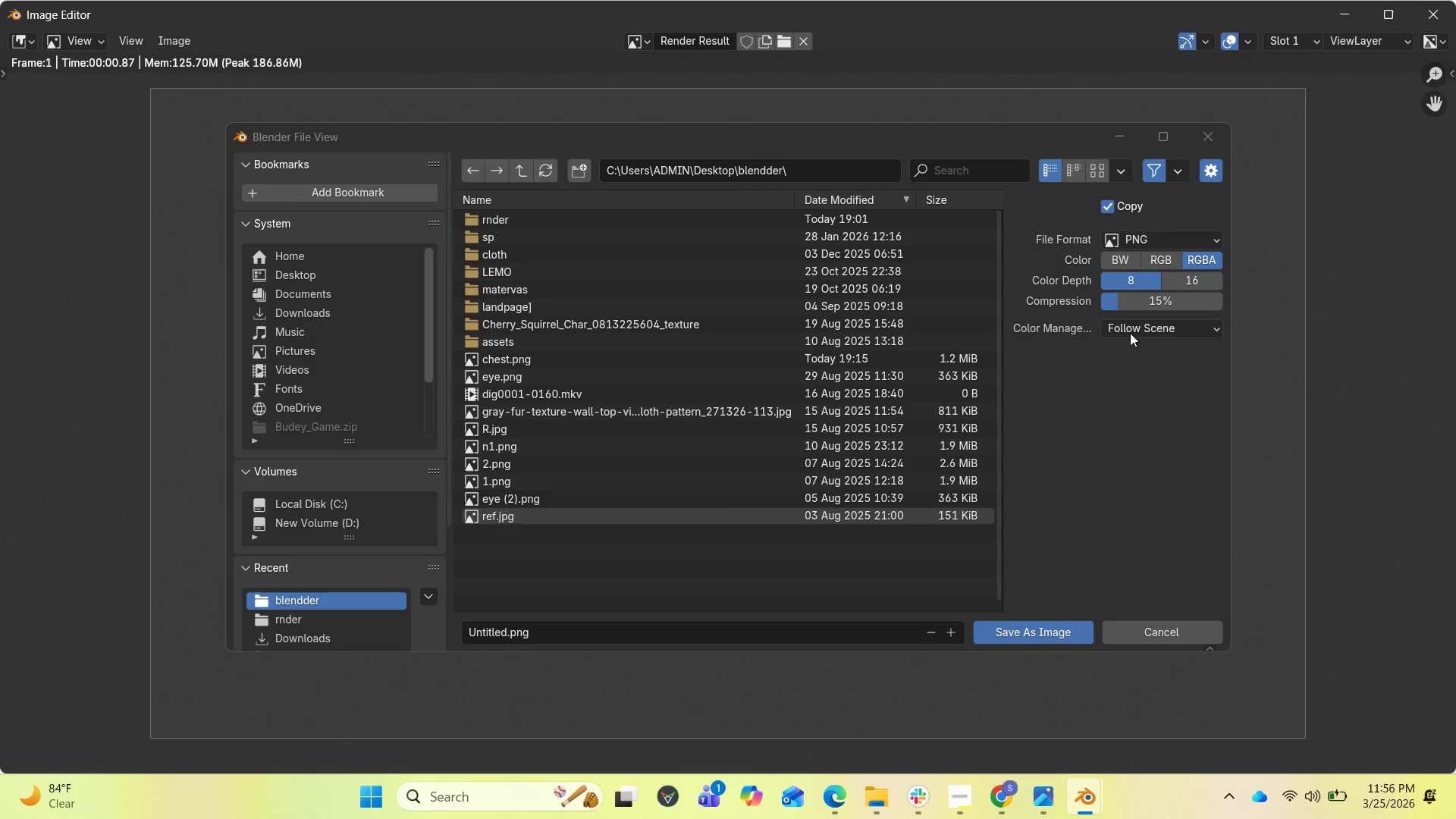 
left_click([496, 625])
 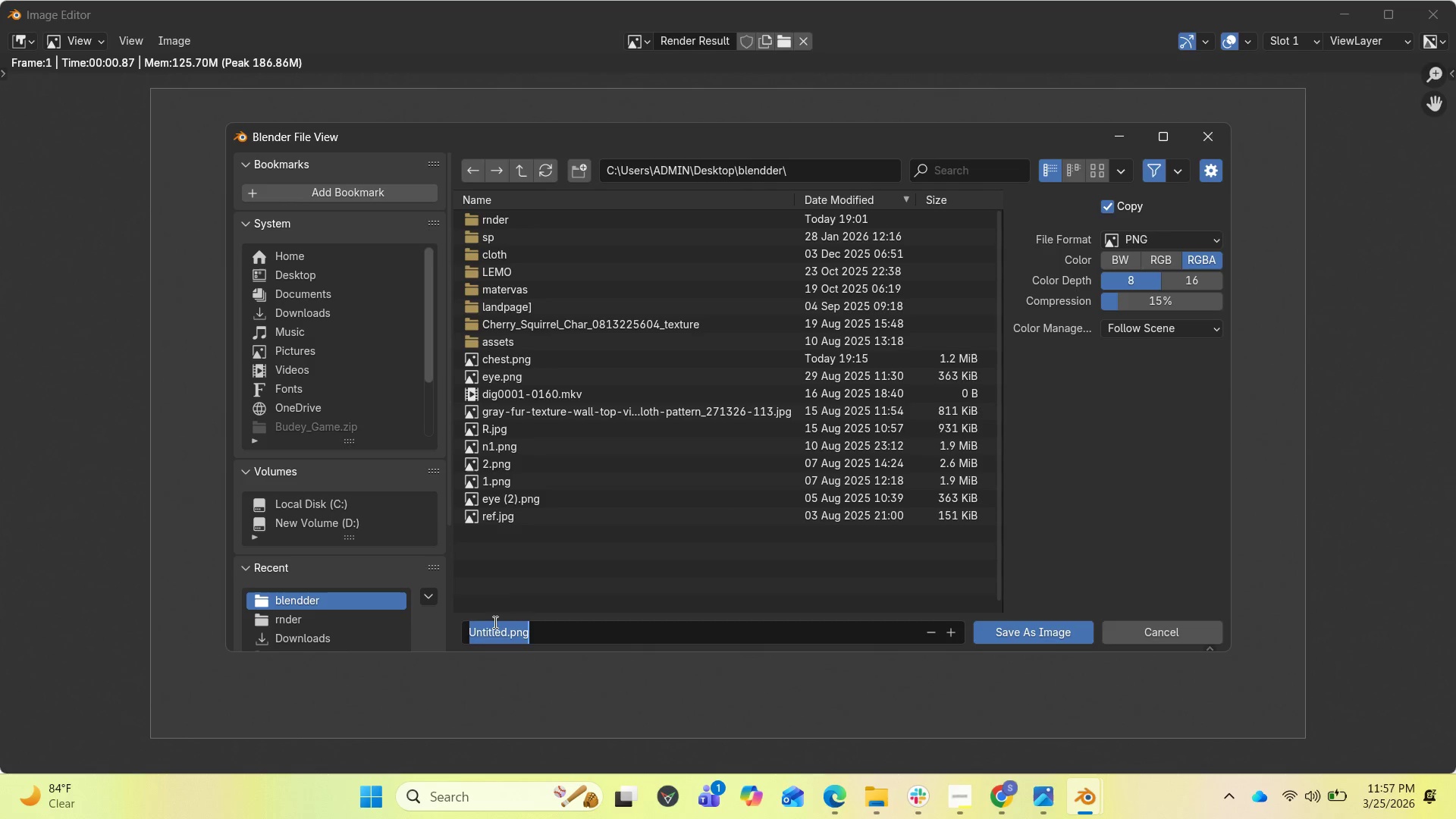 
key(Control+V)
 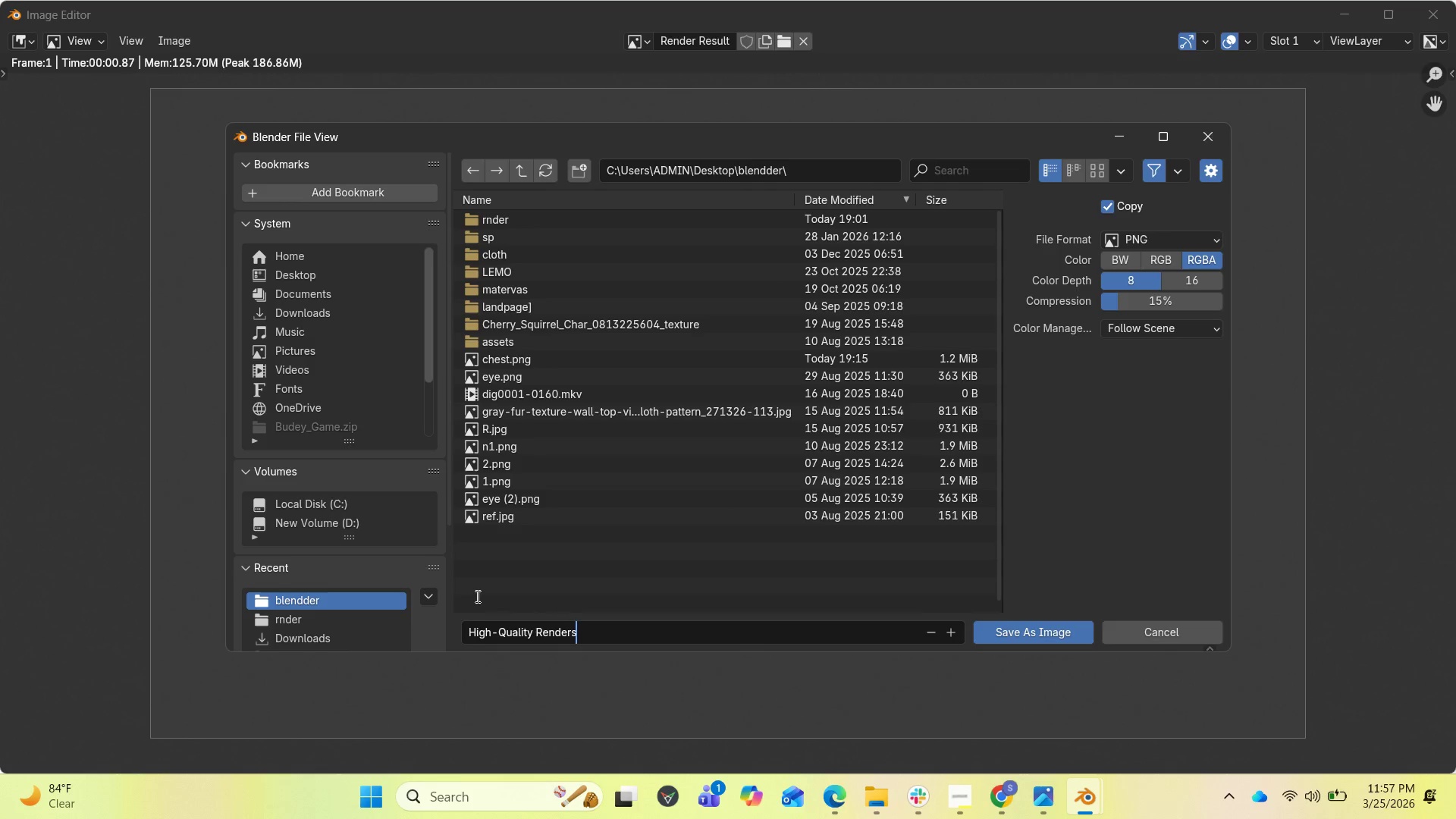 
key(Enter)
 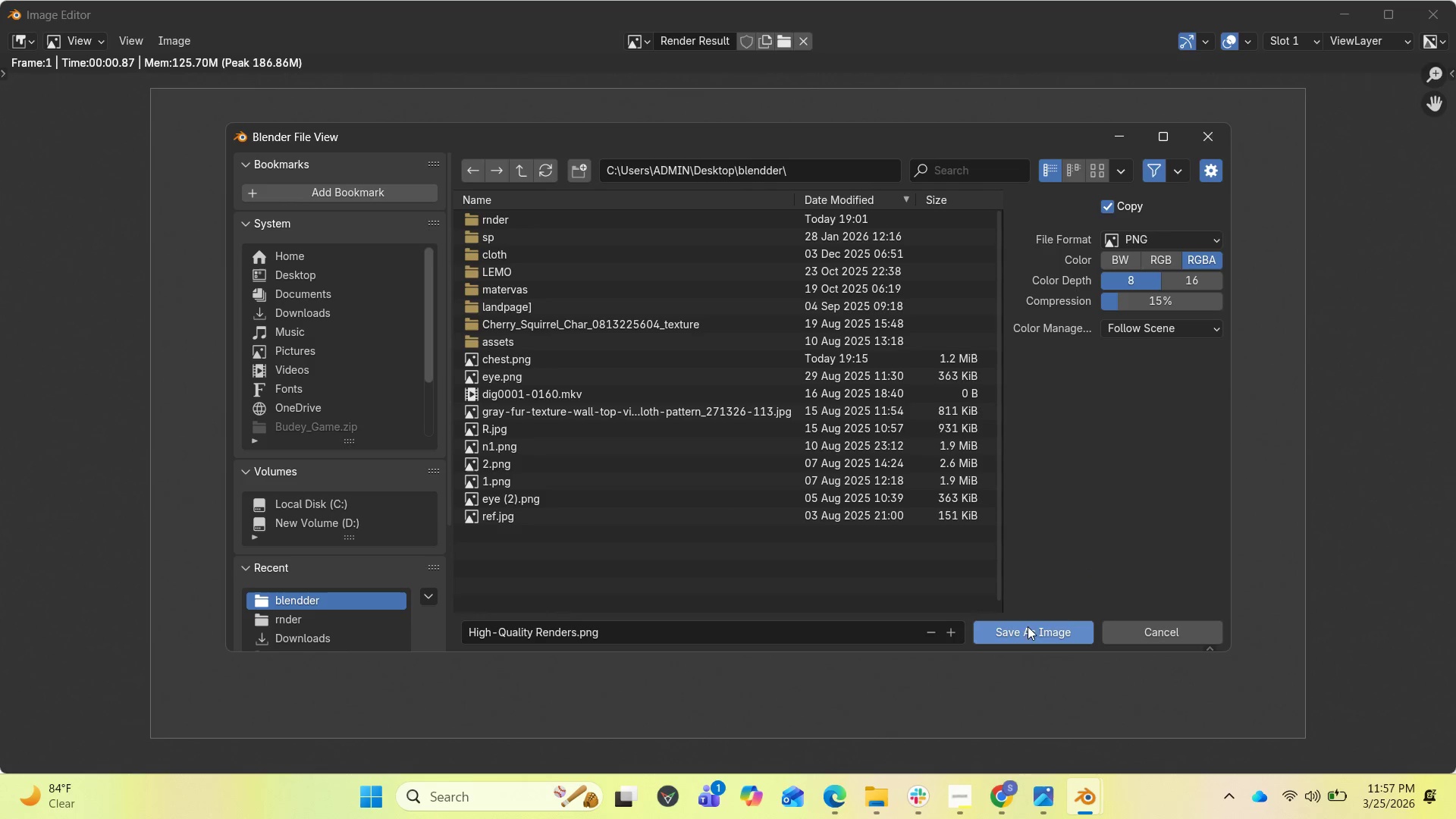 
left_click([1024, 635])
 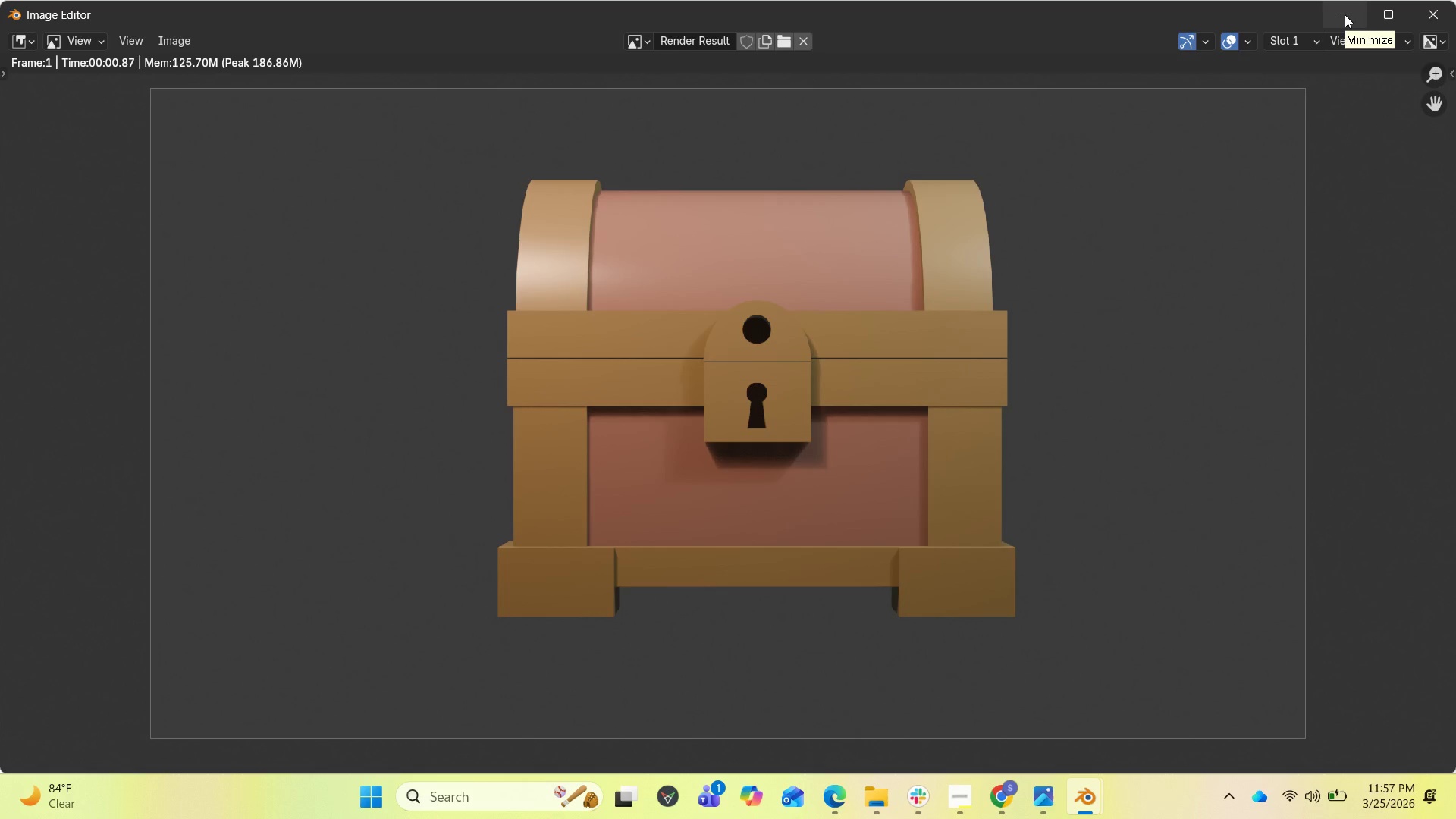 
wait(6.69)
 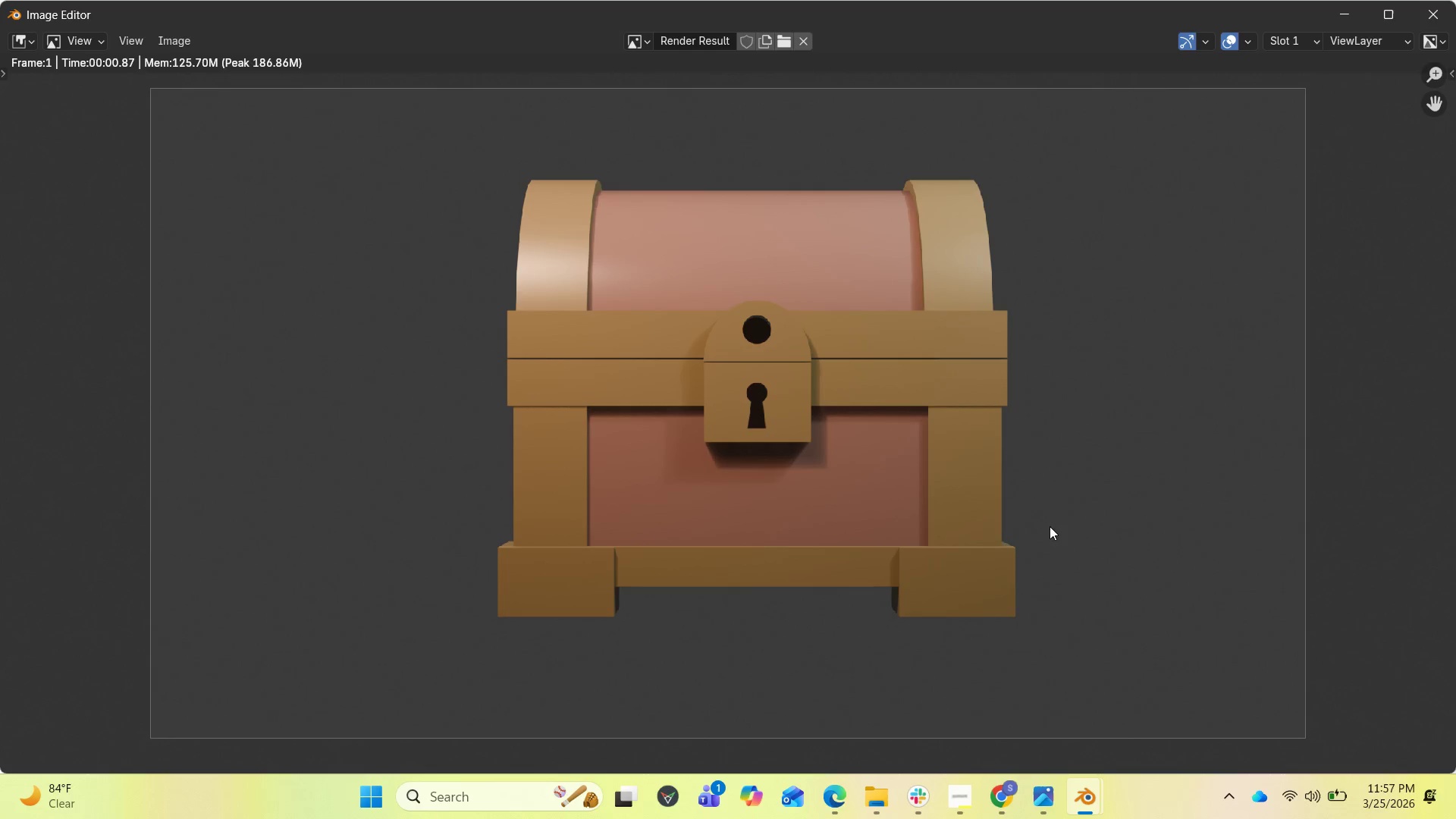 
left_click([1345, 14])
 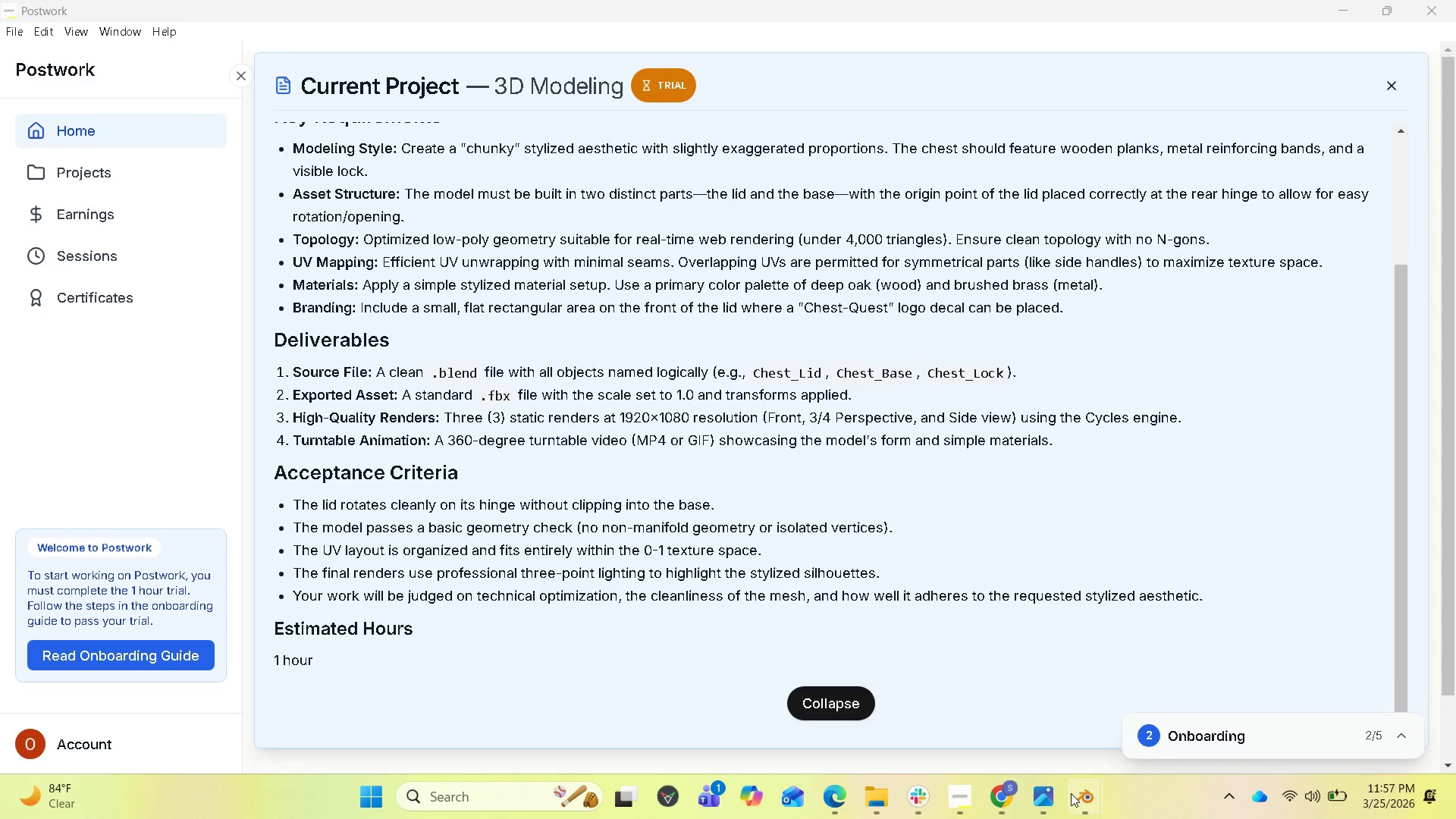 
left_click([1034, 696])
 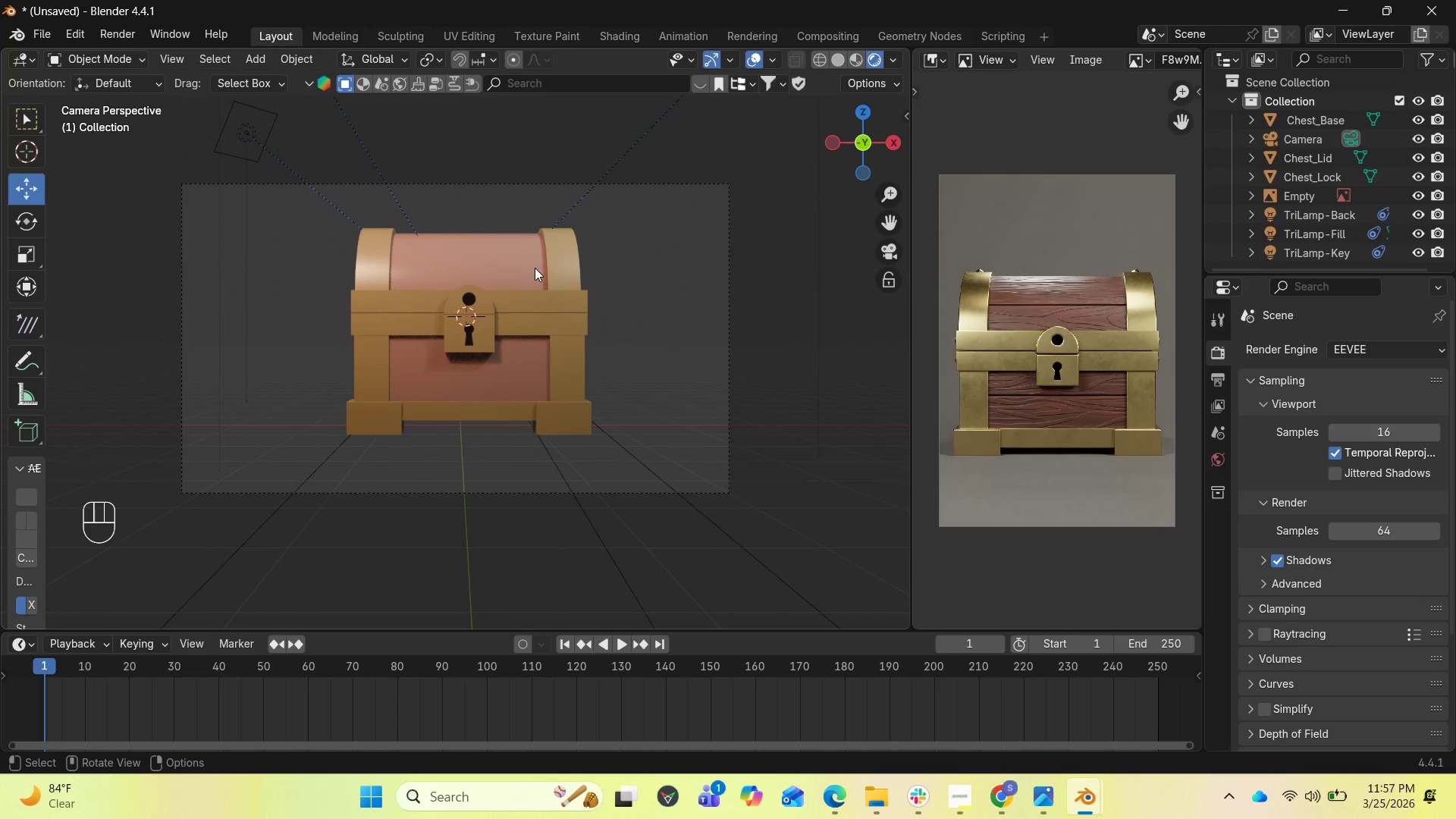 
left_click([1370, 352])
 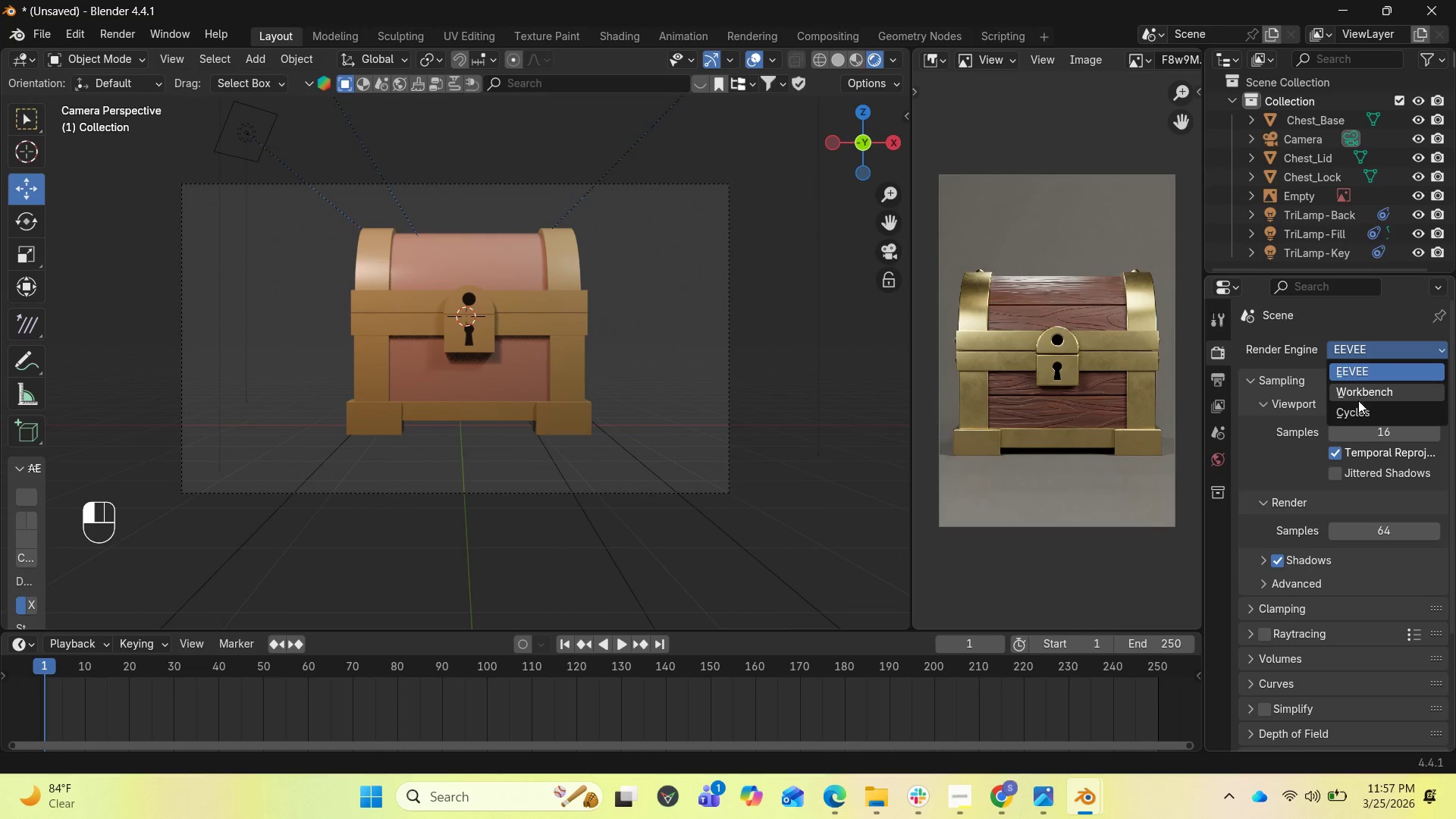 
left_click([1348, 413])
 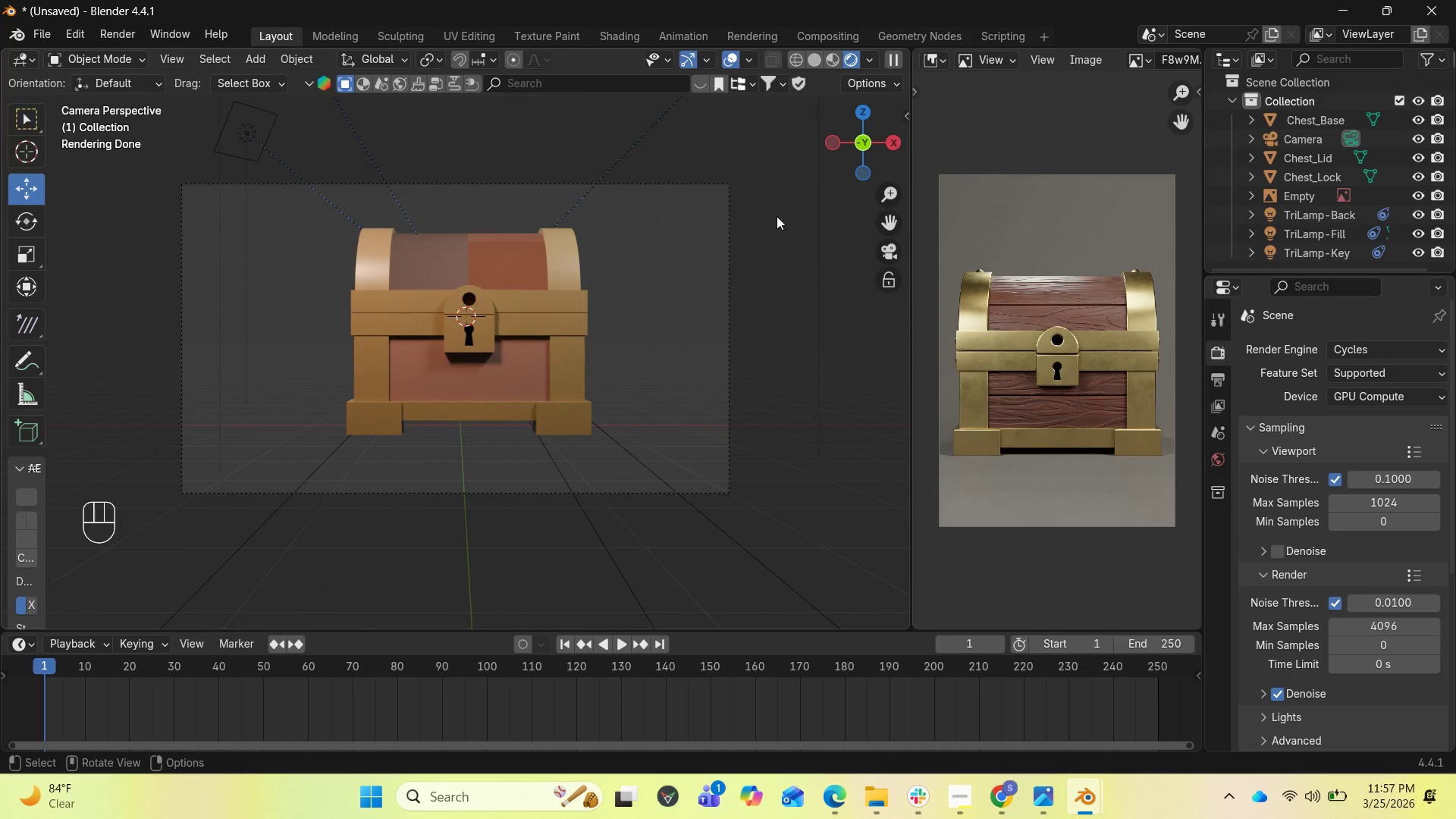 
mouse_move([842, 162])
 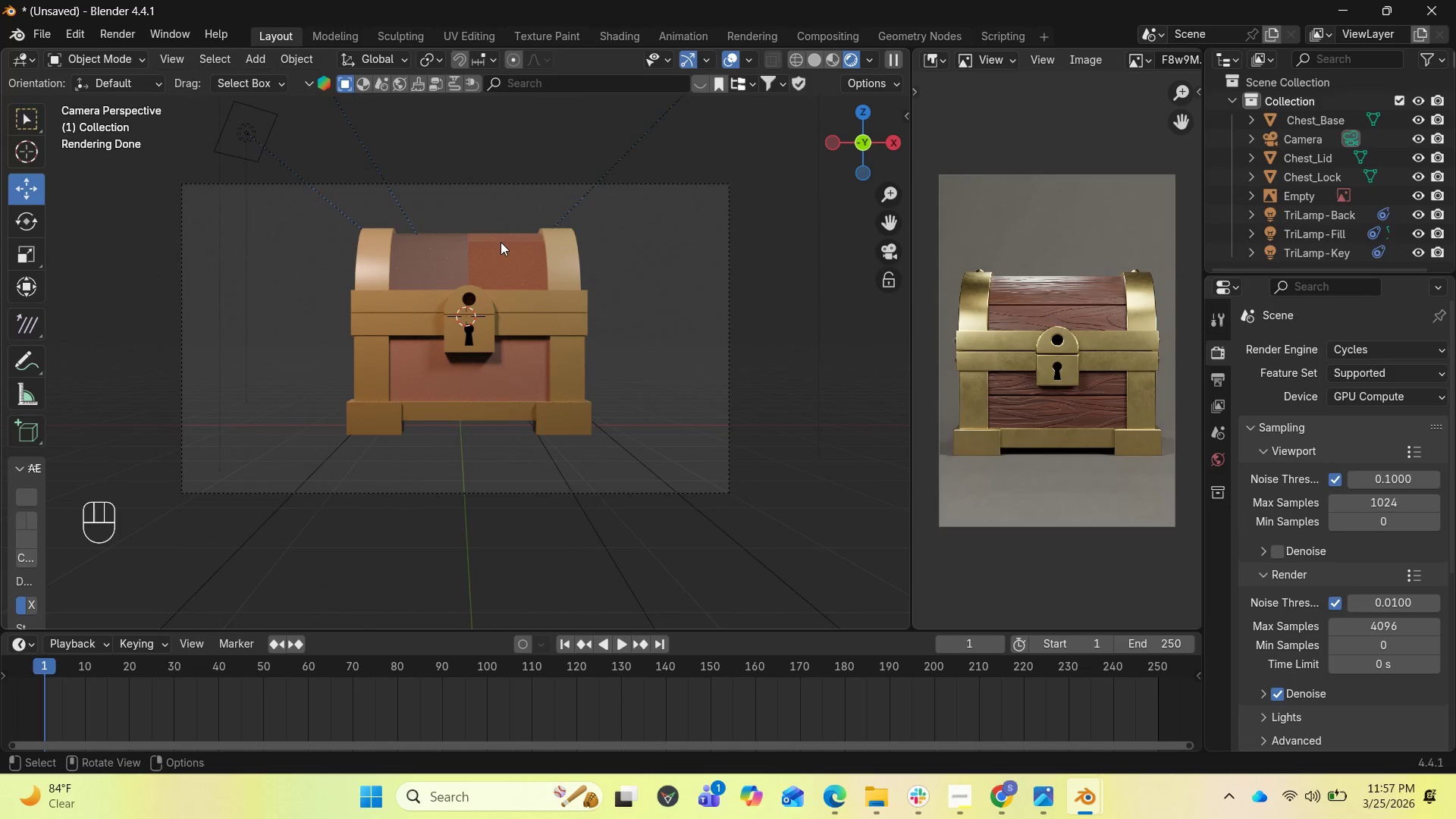 
left_click([499, 243])
 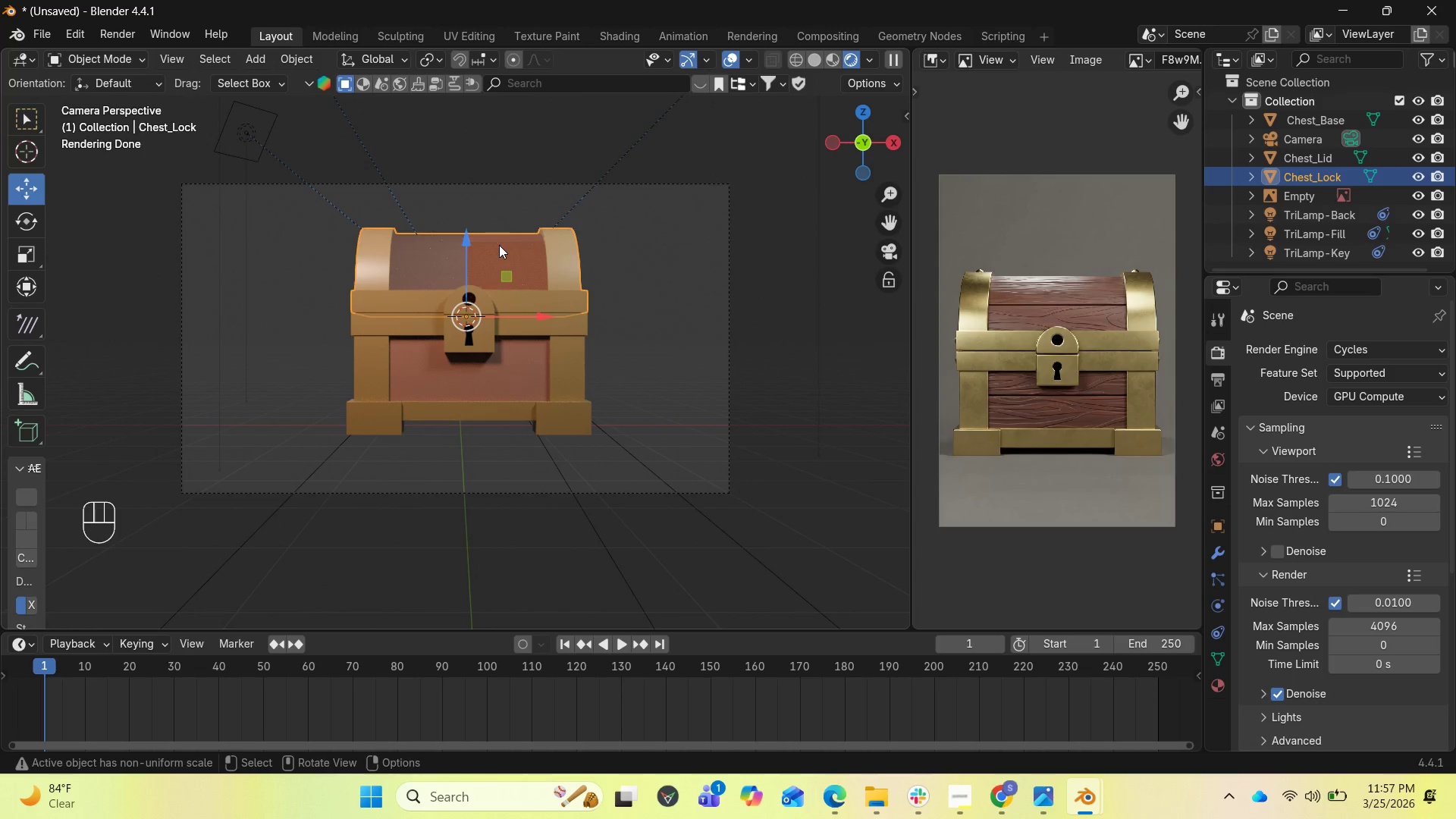 
key(Tab)
 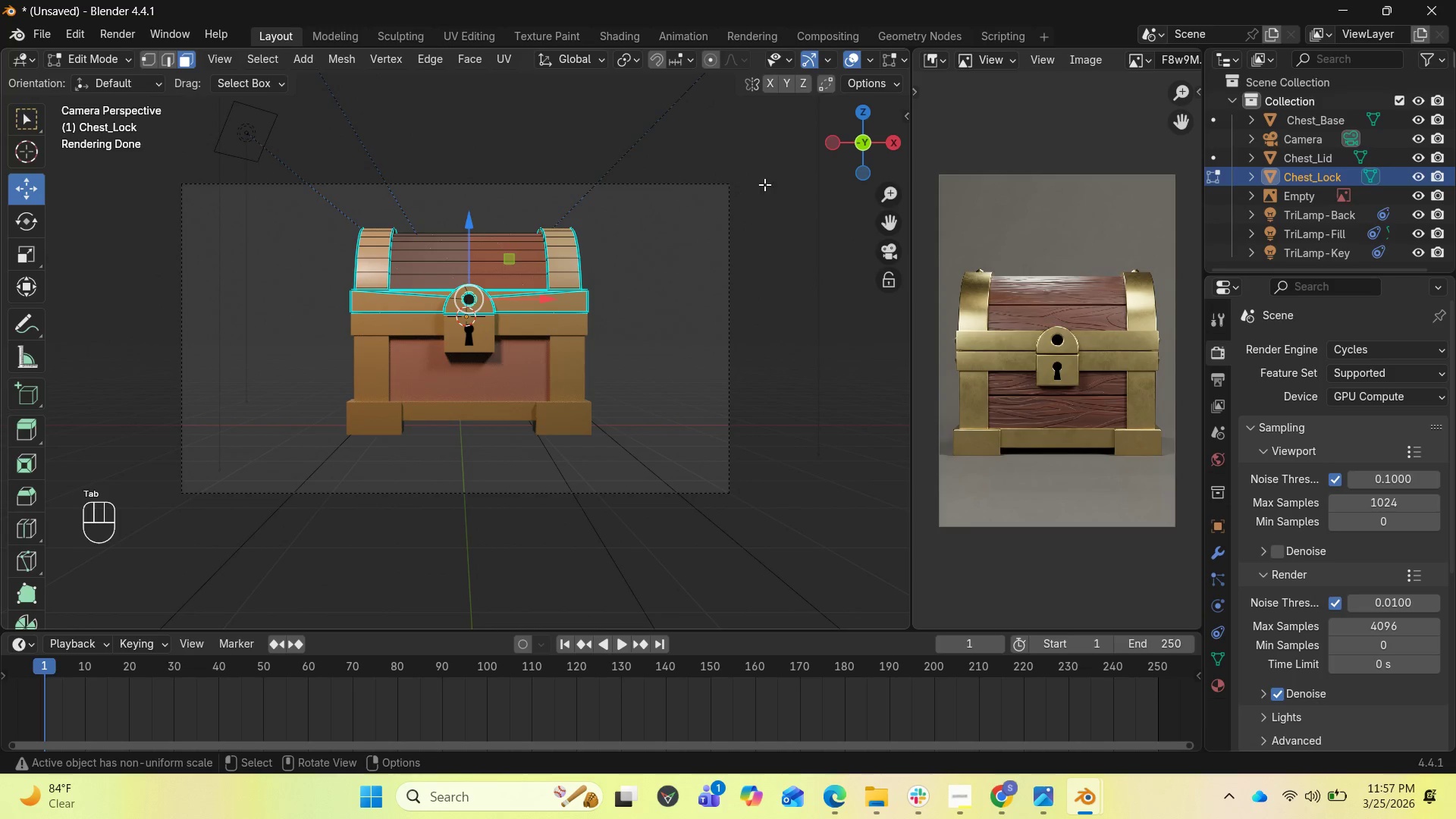 
left_click_drag(start_coordinate=[839, 148], to_coordinate=[73, 291])
 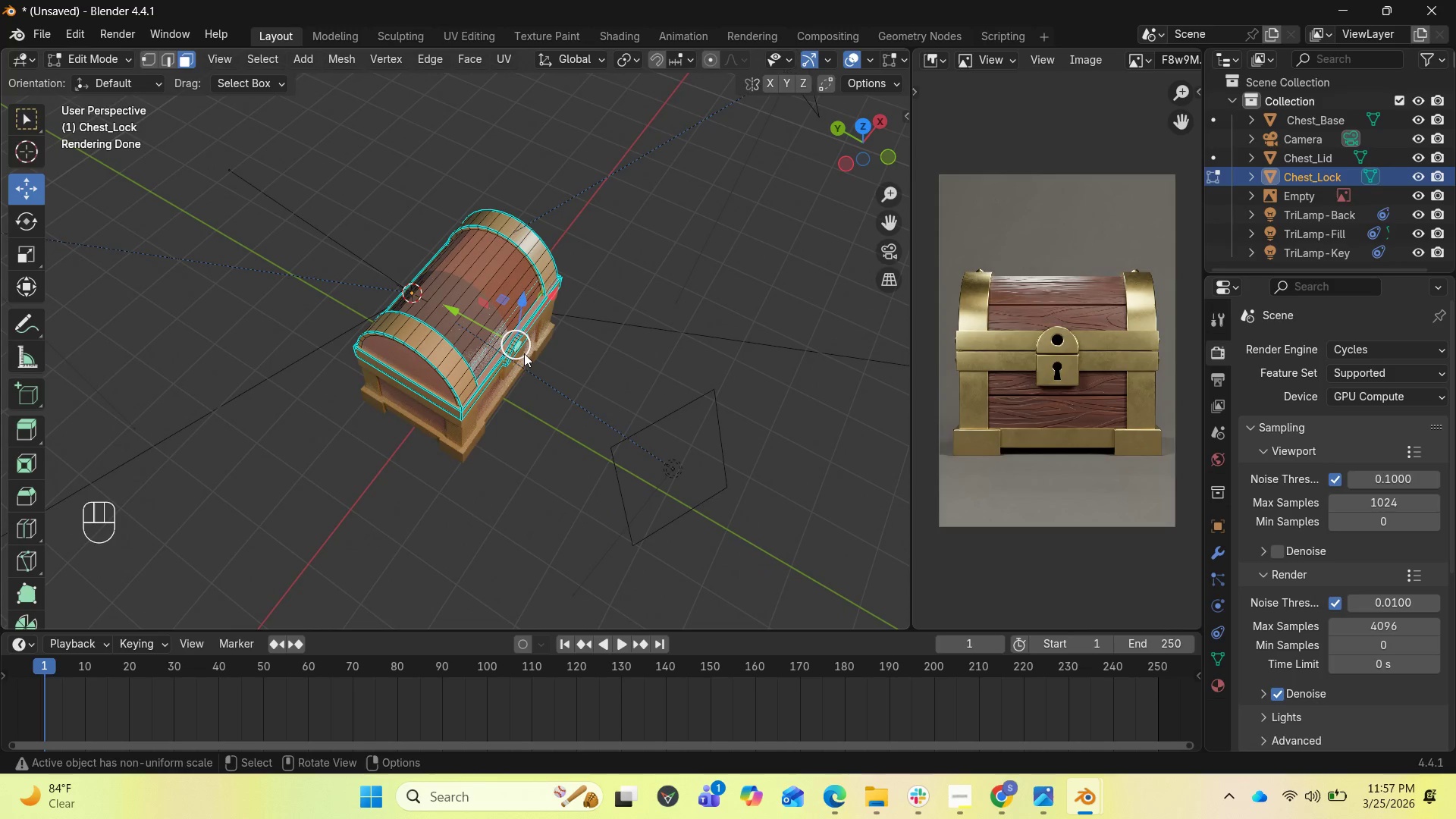 
scroll: coordinate [532, 290], scroll_direction: up, amount: 4.0
 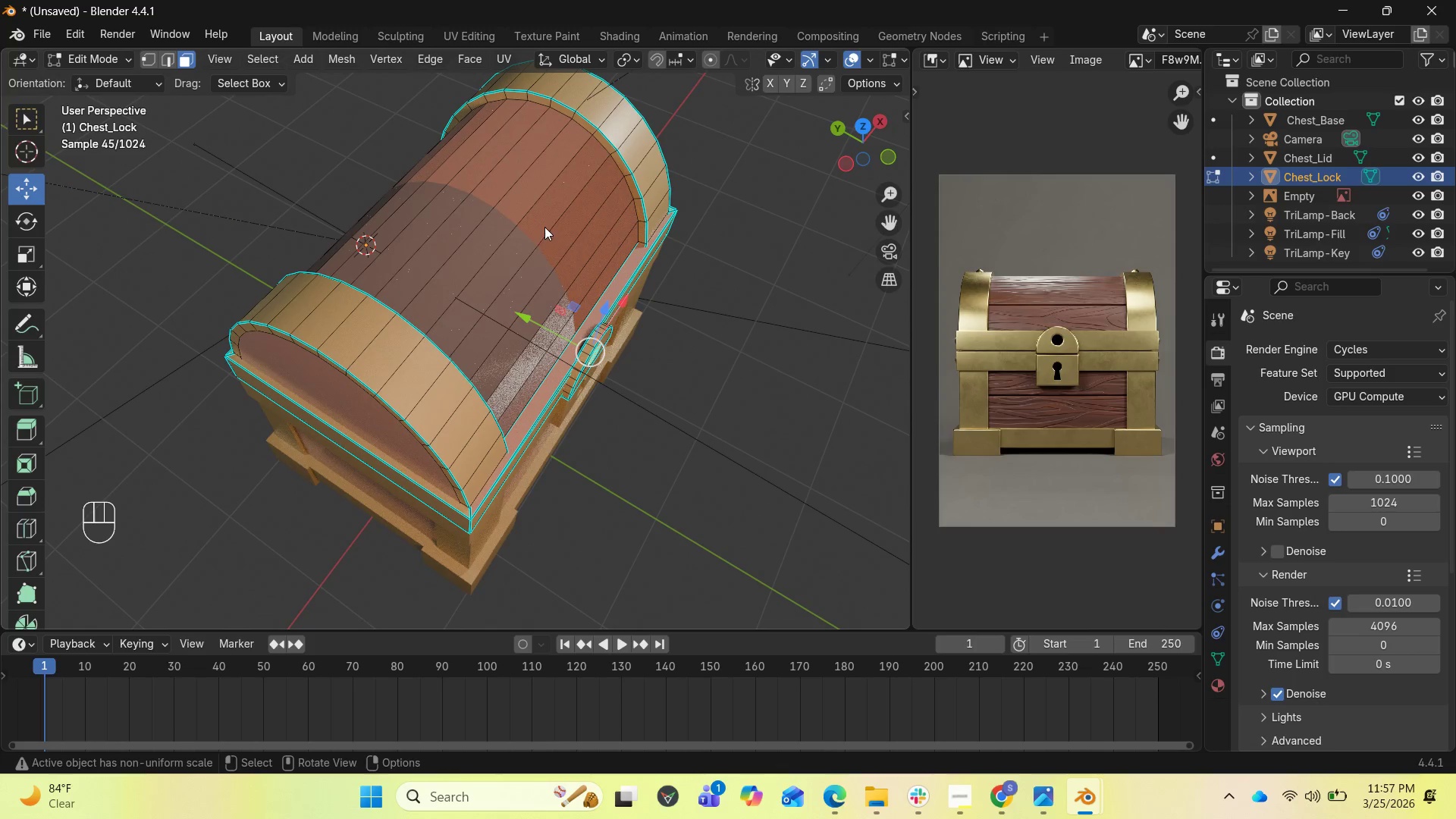 
left_click([563, 235])
 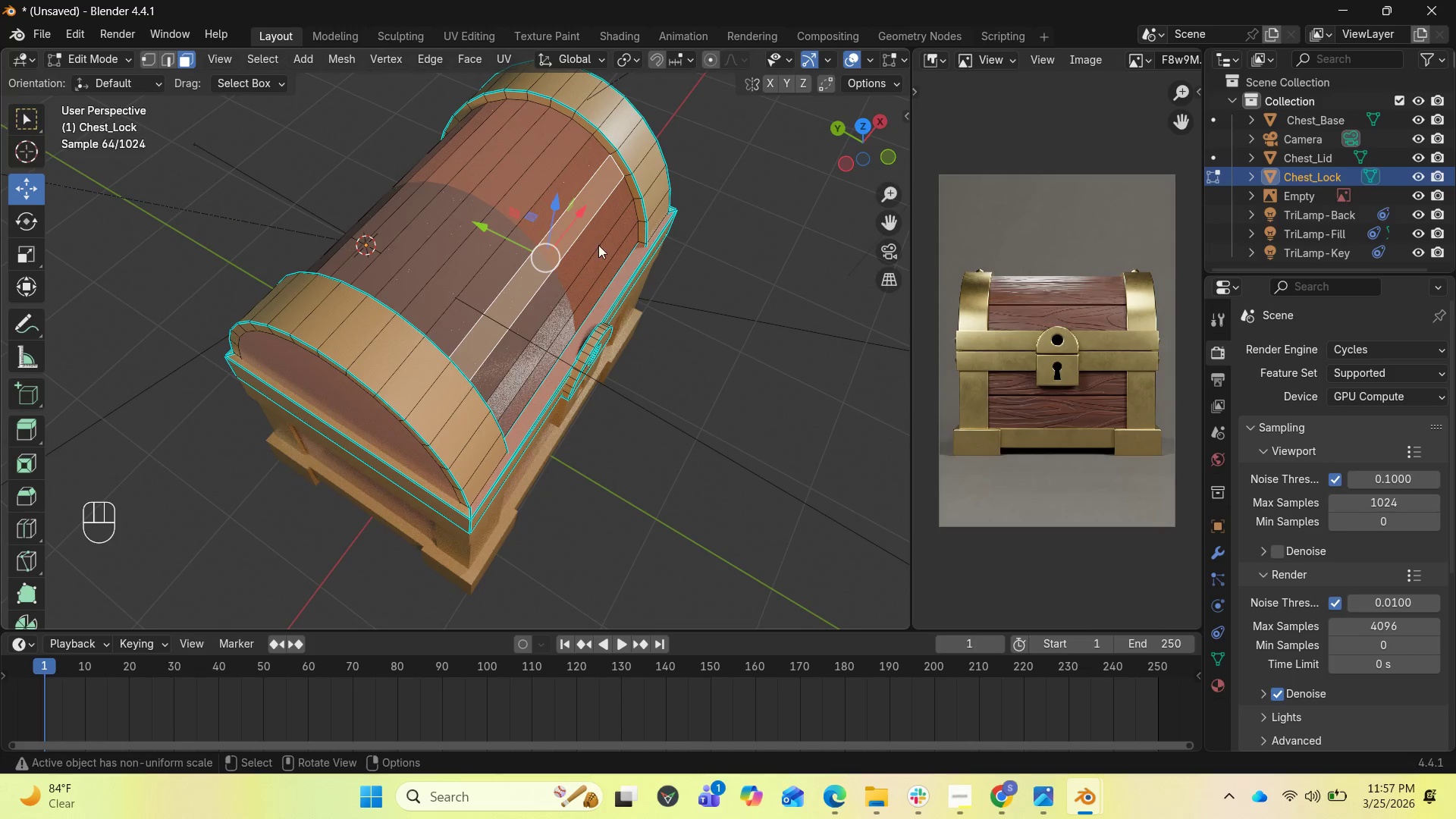 
hold_key(key=ShiftLeft, duration=1.78)
left_click([538, 213])
 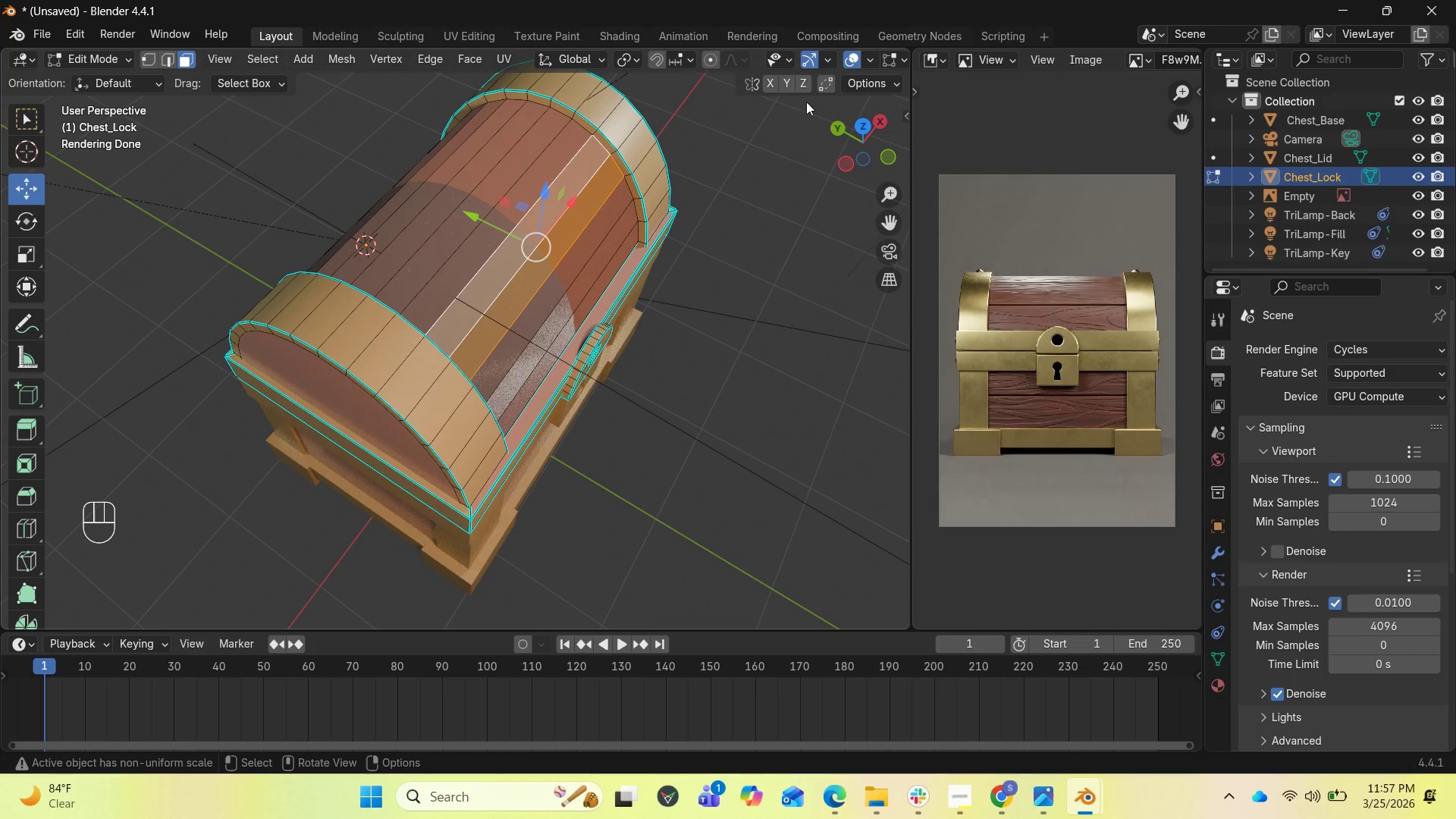 
left_click_drag(start_coordinate=[855, 125], to_coordinate=[715, 613])
 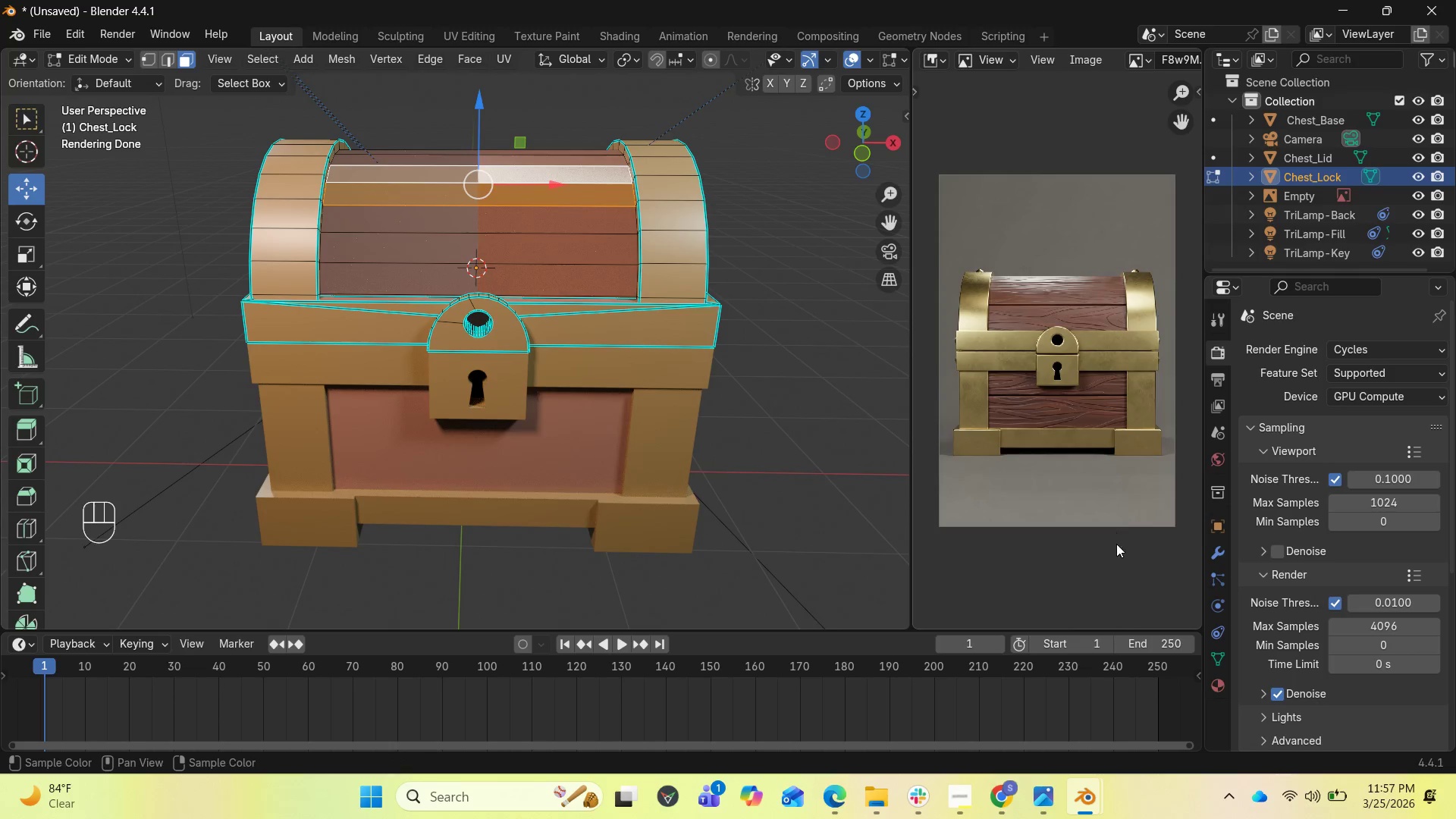 
left_click([1214, 551])
 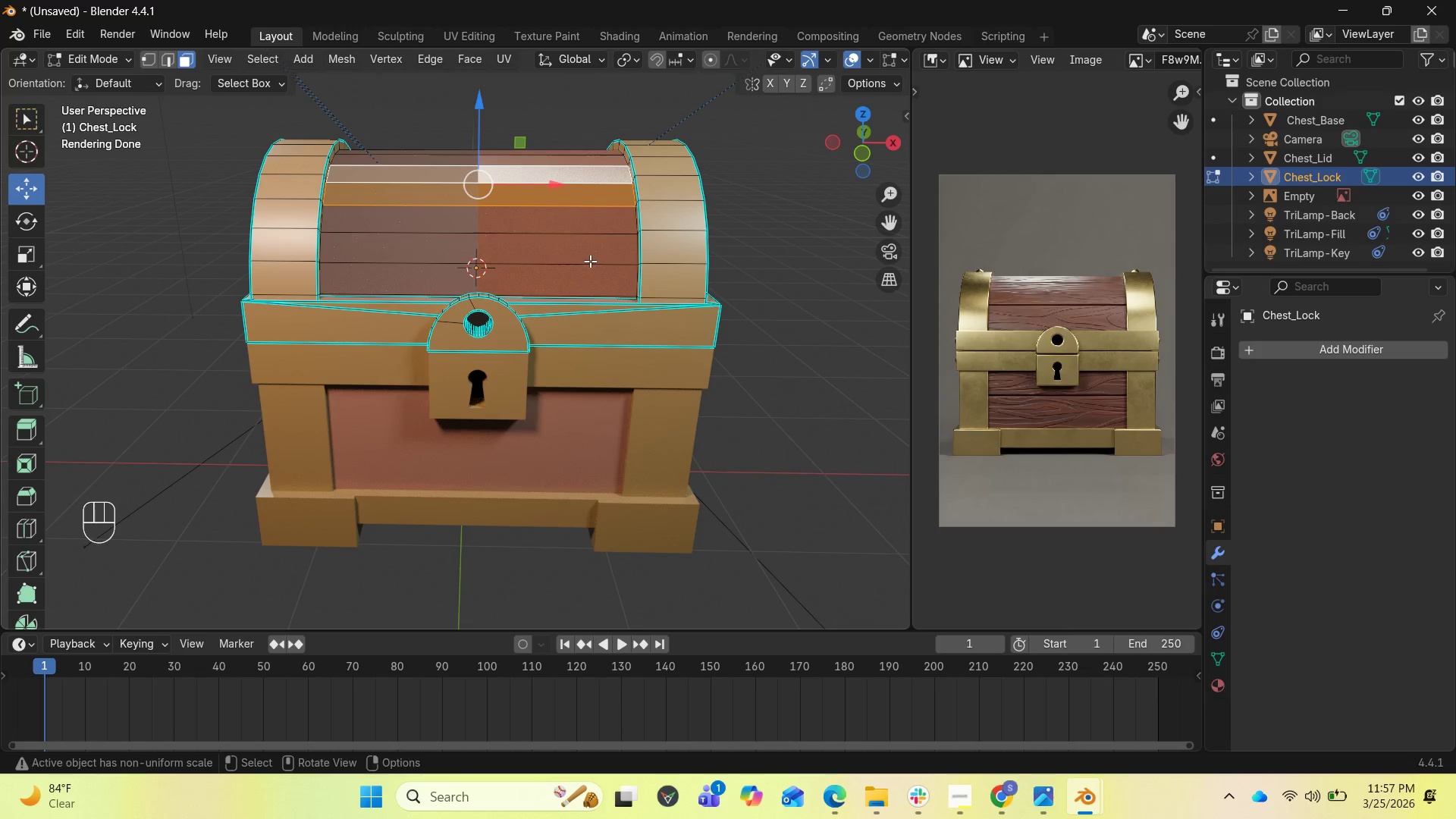 
key(Control+ControlLeft)
 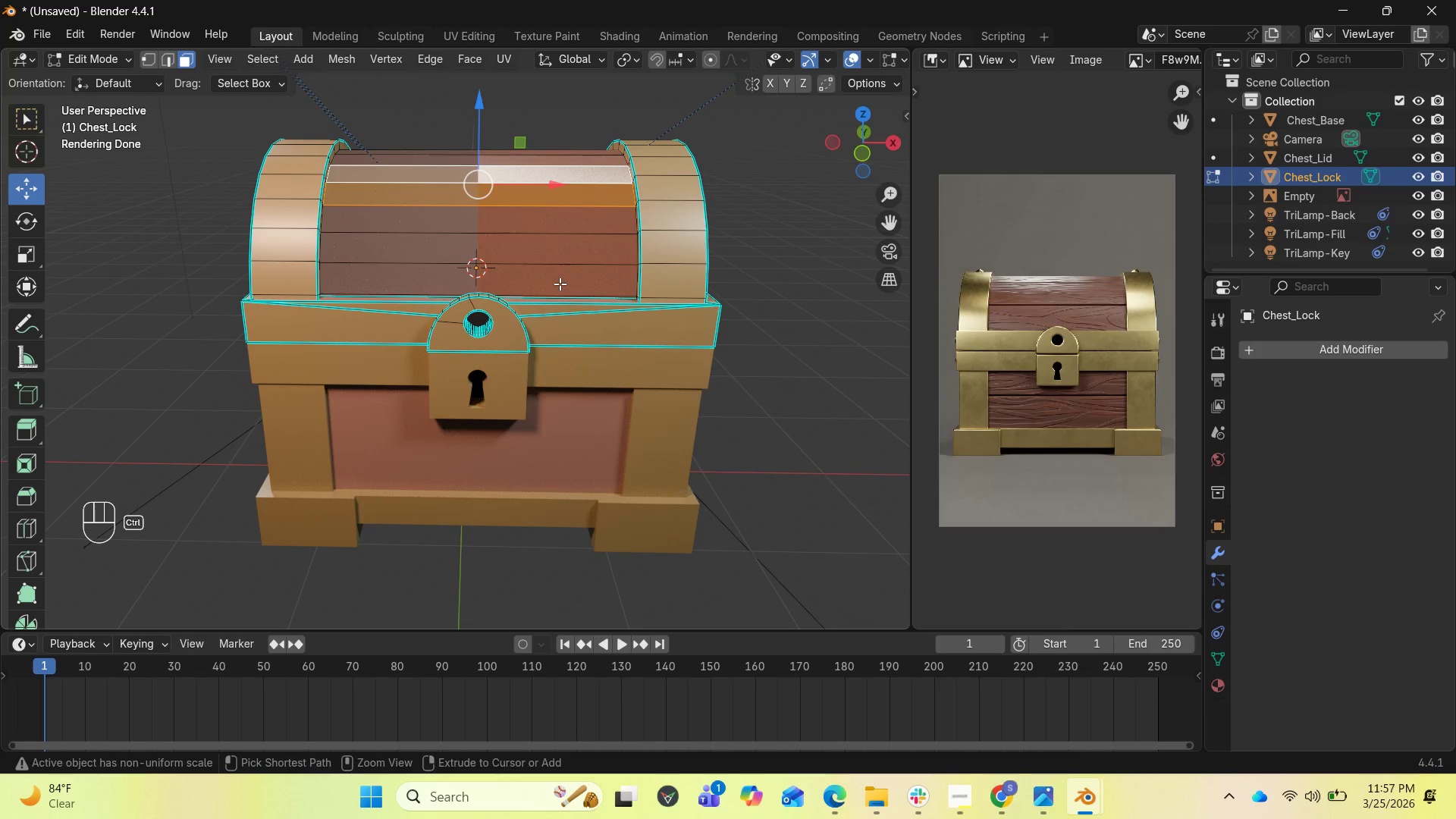 
left_click([560, 284])
 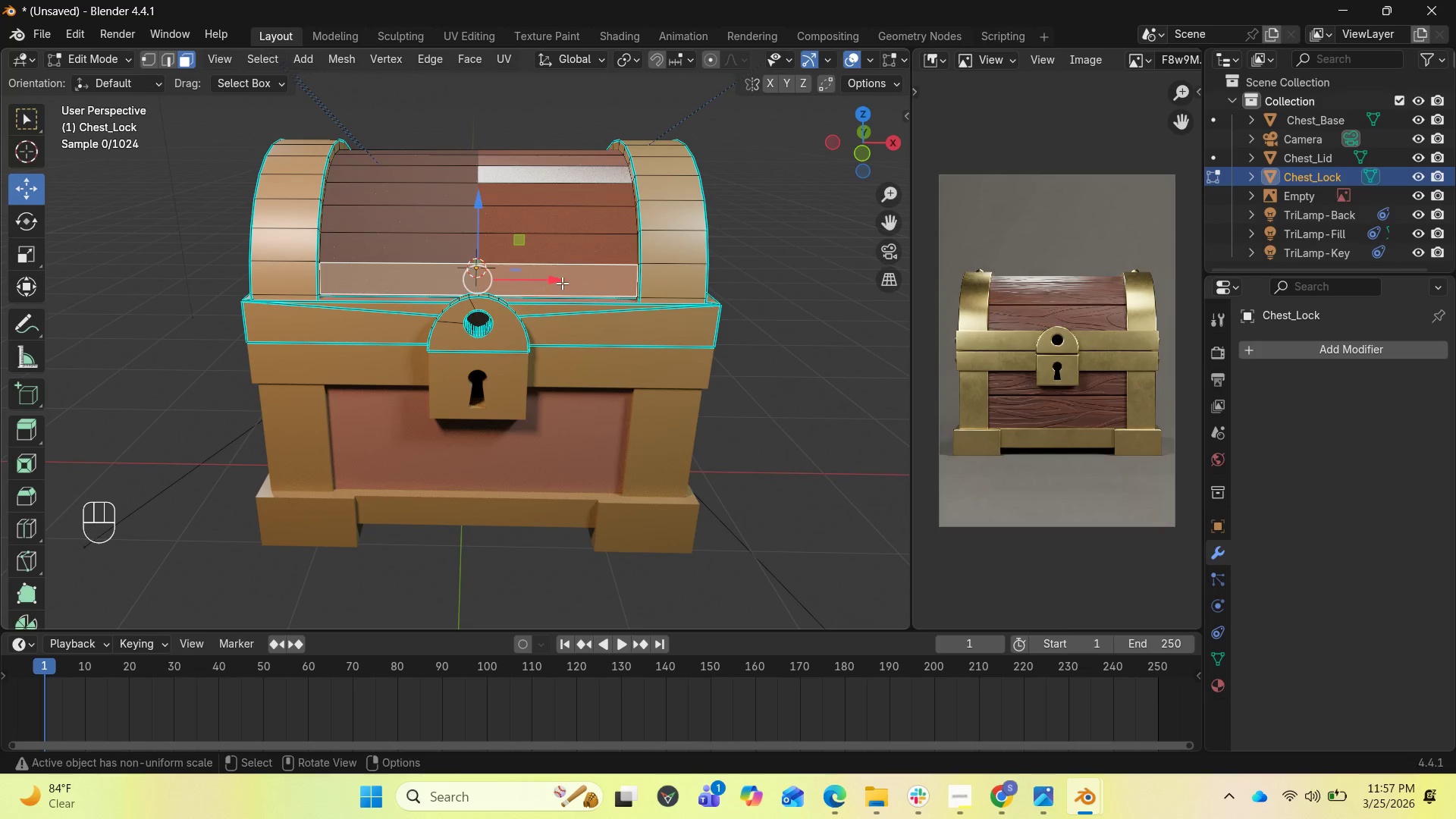 
hold_key(key=ShiftLeft, duration=0.48)
 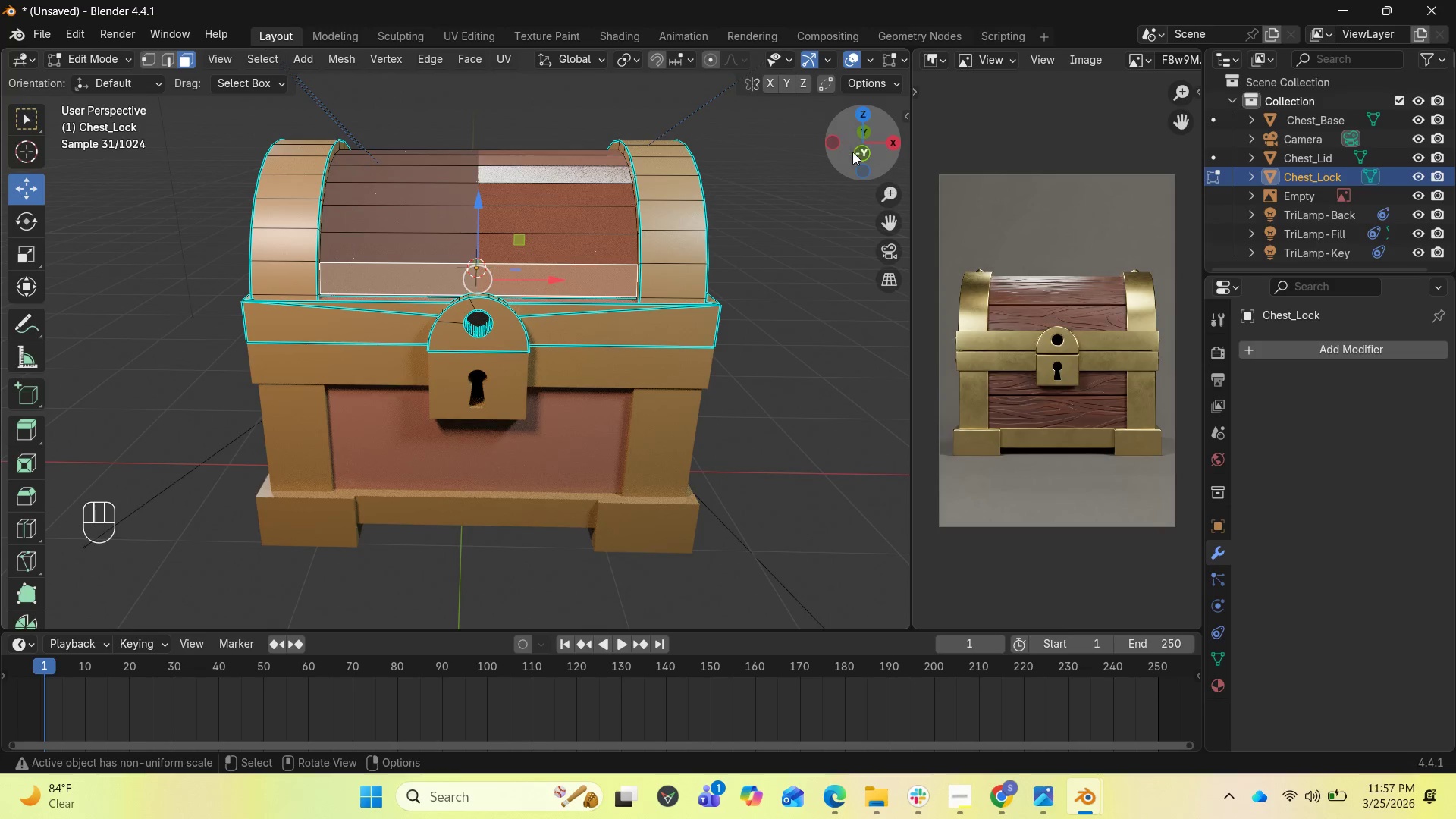 
left_click_drag(start_coordinate=[855, 154], to_coordinate=[194, 250])
 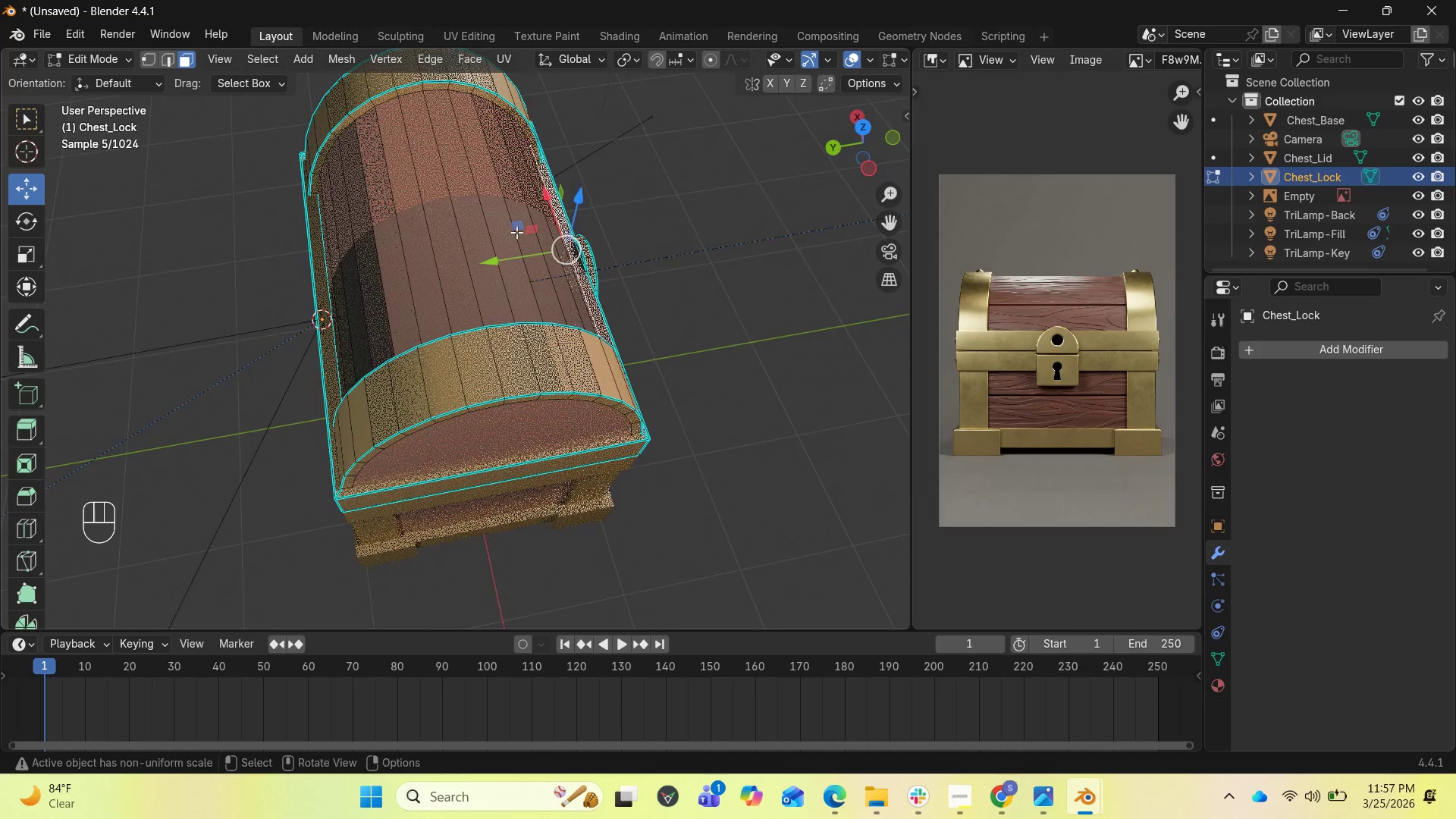 
hold_key(key=ShiftLeft, duration=1.88)
left_click([341, 345])
 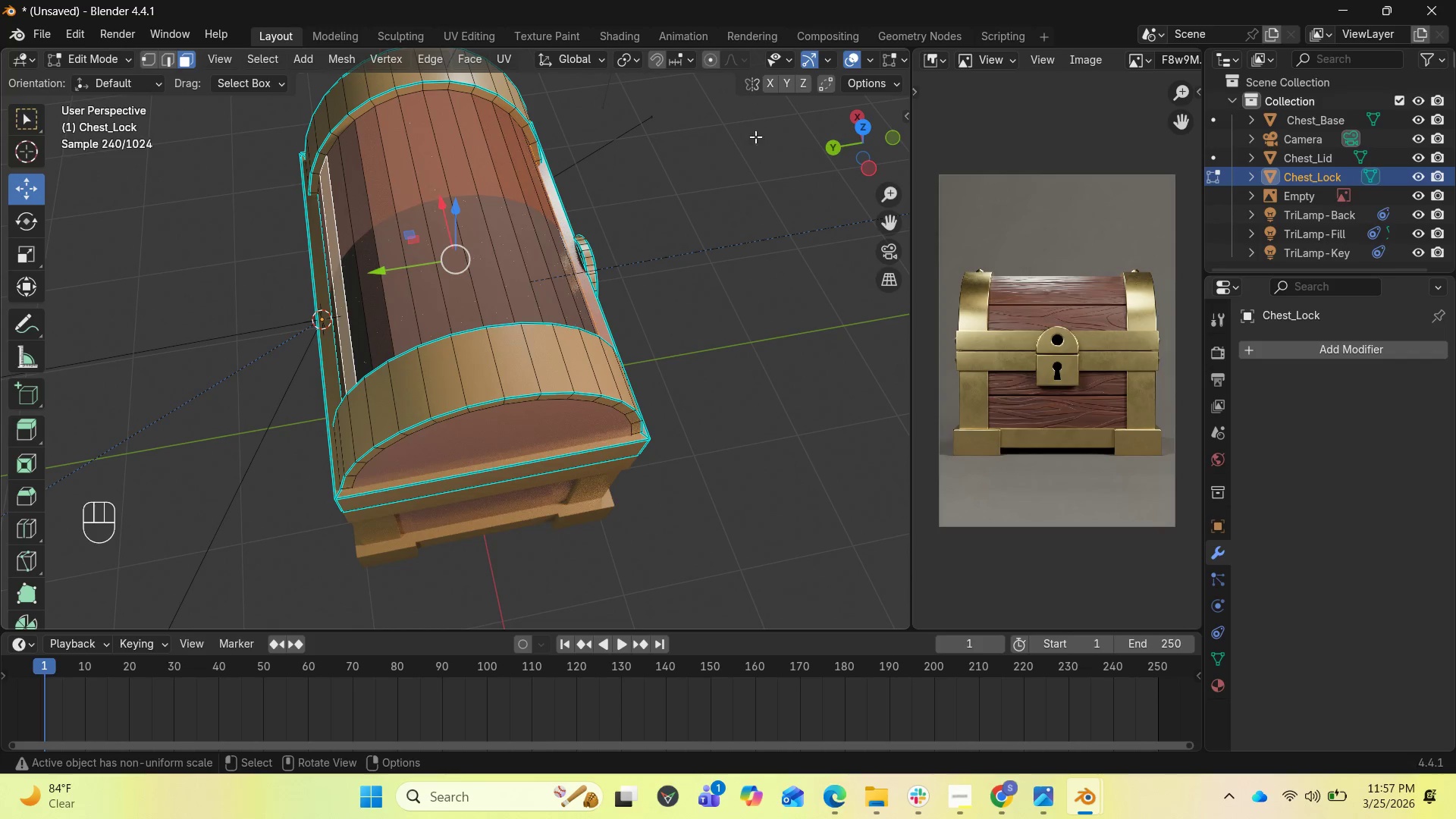 
left_click_drag(start_coordinate=[858, 140], to_coordinate=[541, 70])
 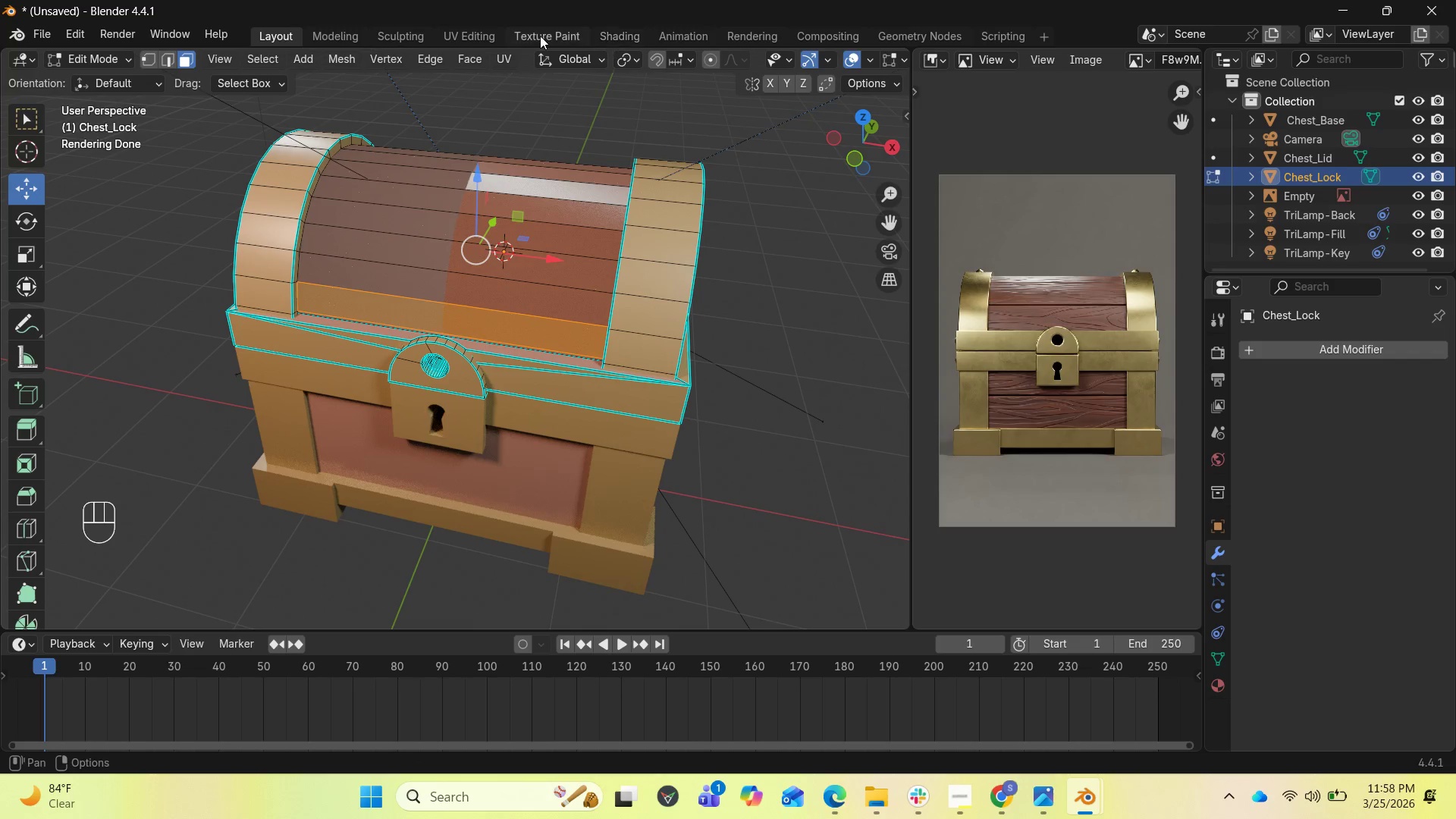 
left_click([492, 39])
 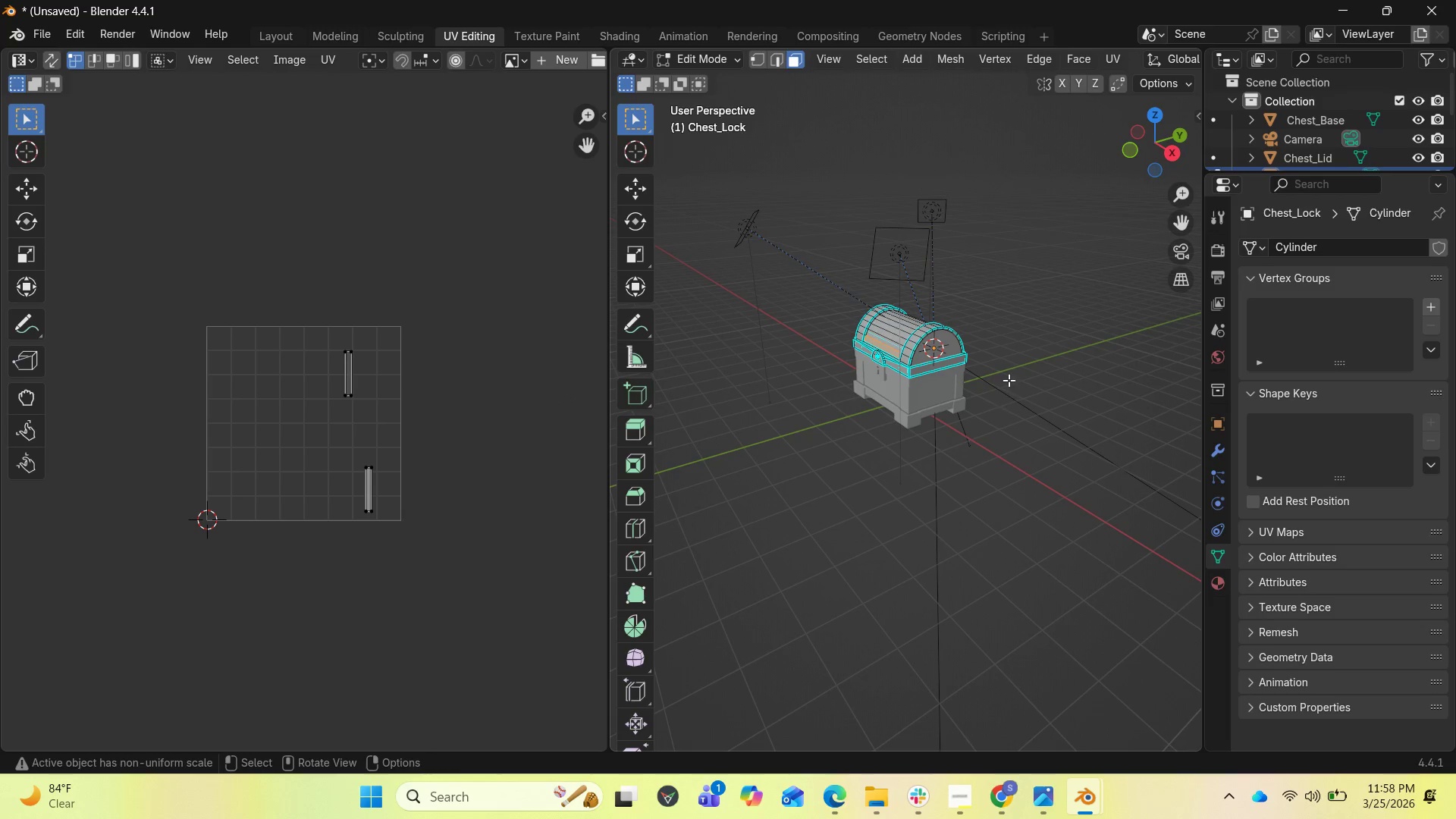 
key(A)
 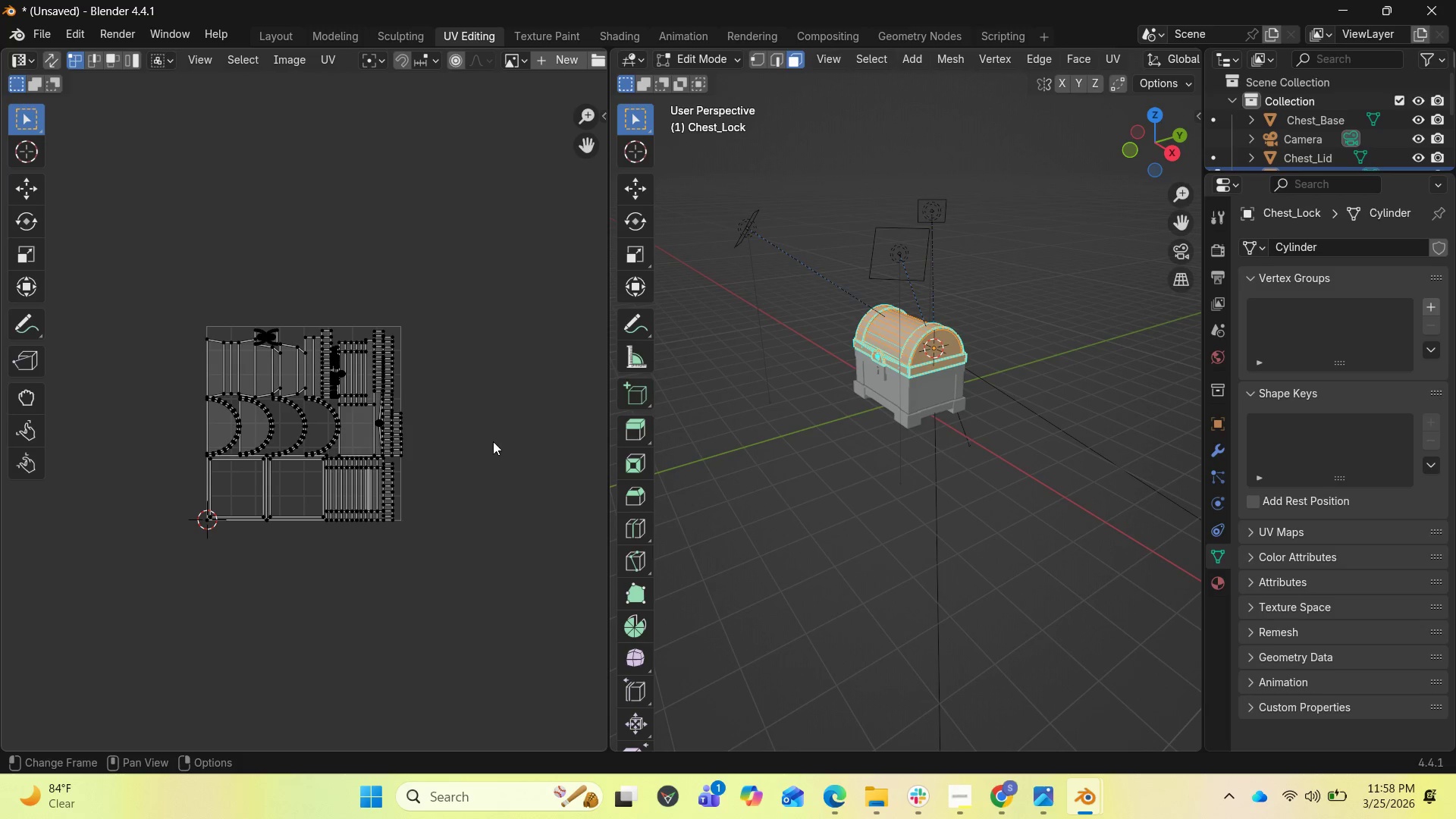 
scroll: coordinate [488, 441], scroll_direction: up, amount: 1.0
 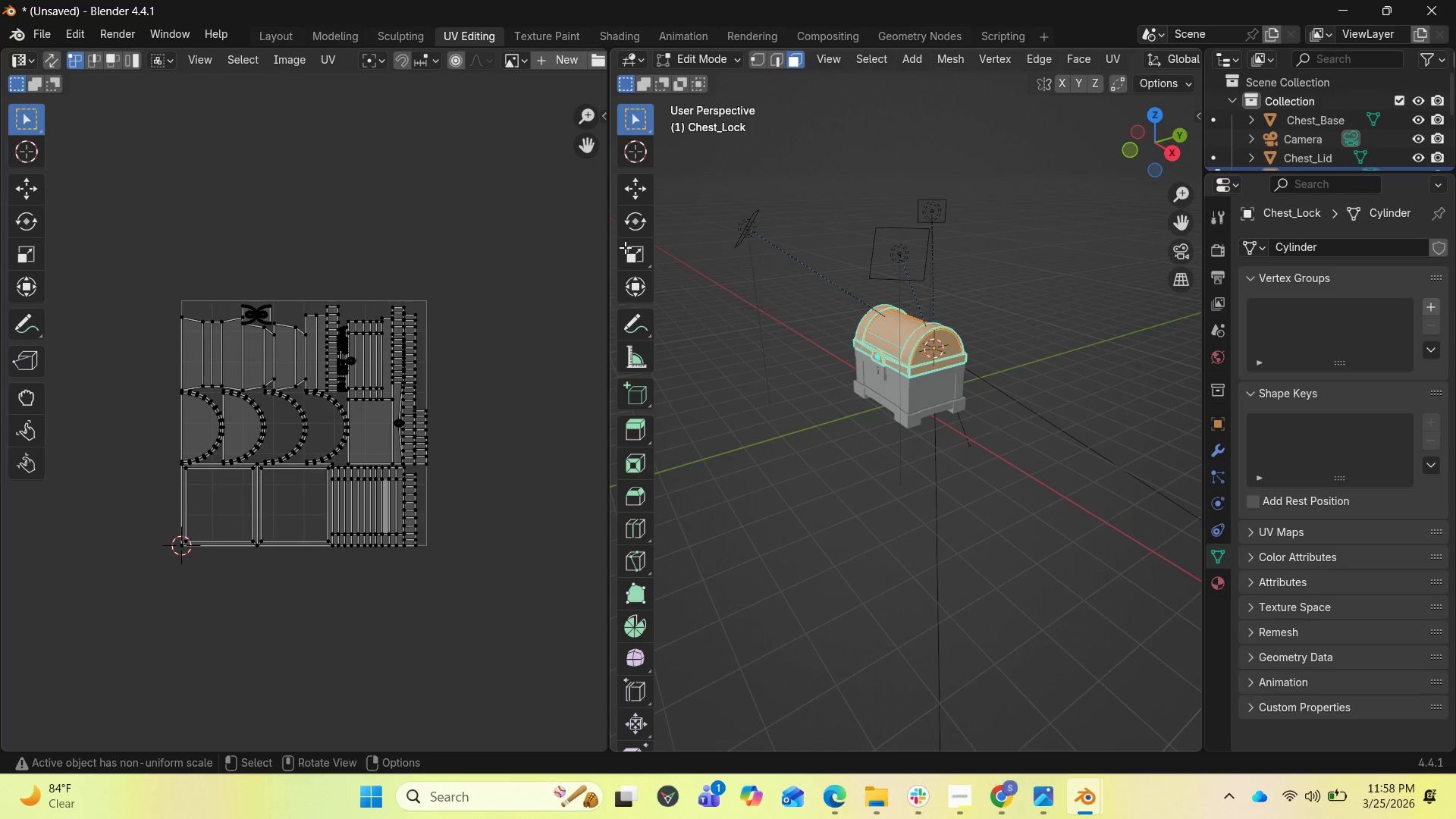 
left_click([273, 38])
 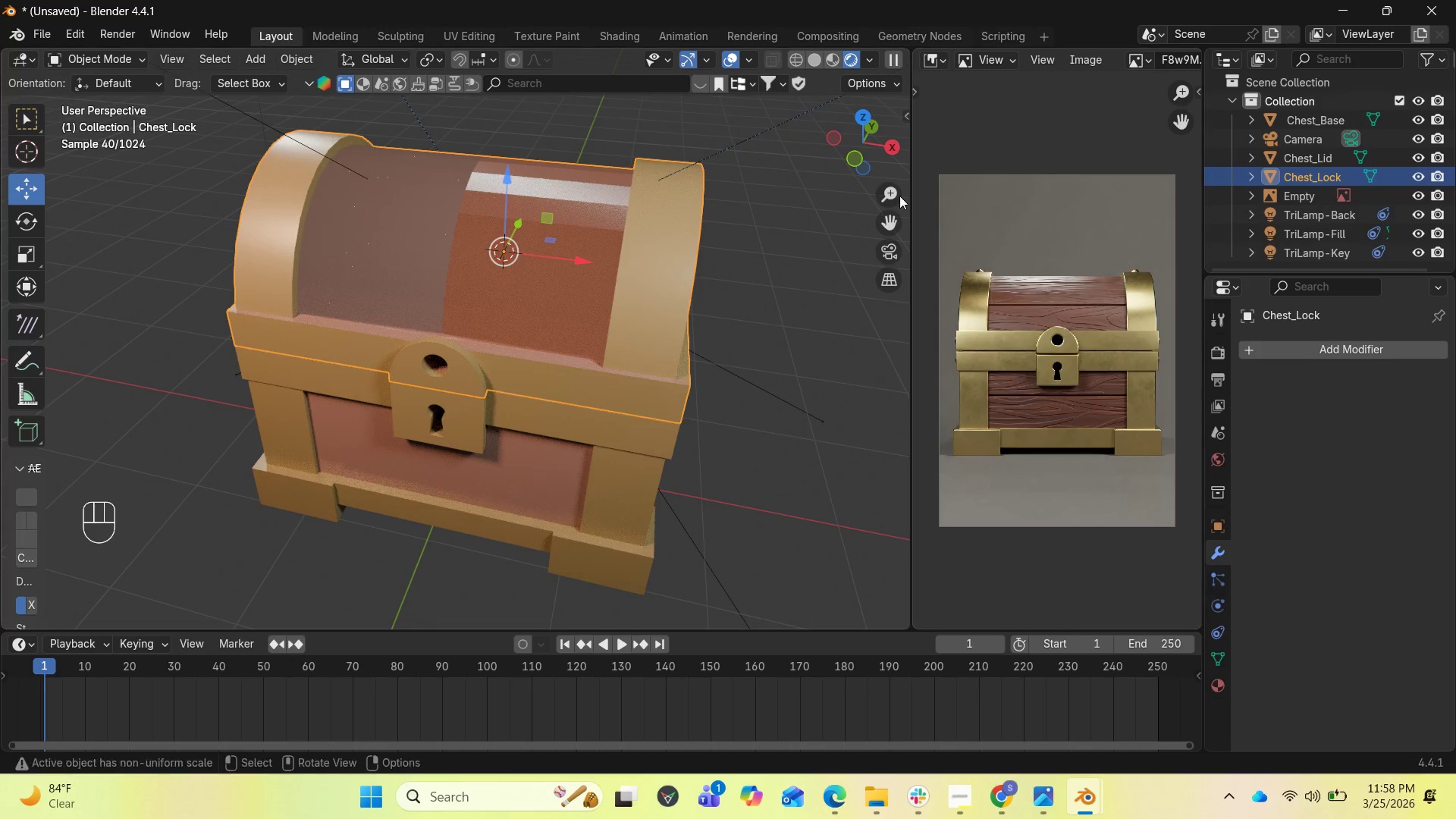 
left_click_drag(start_coordinate=[853, 152], to_coordinate=[906, 152])
 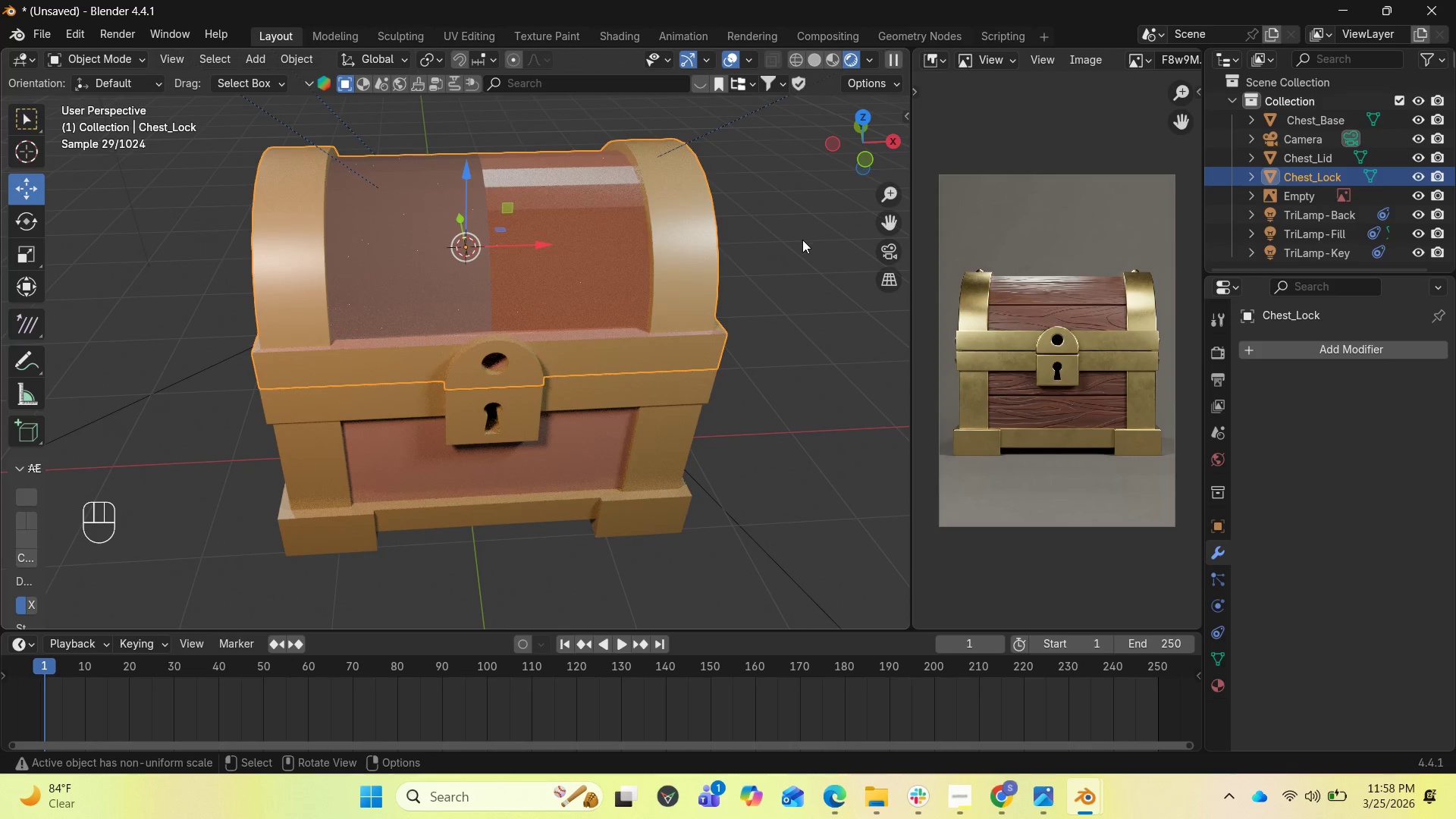 
key(A)
 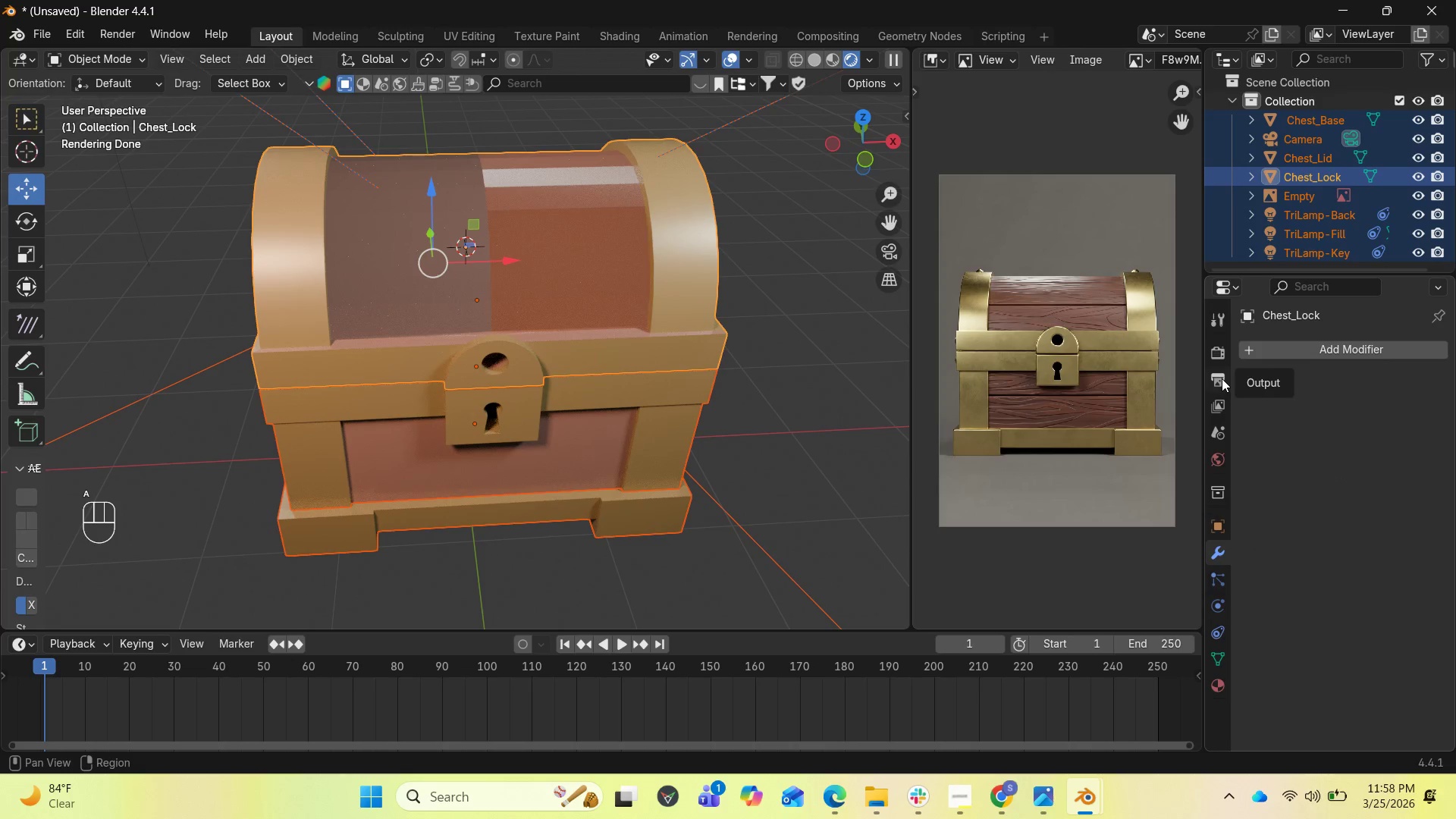 
left_click([1222, 378])
 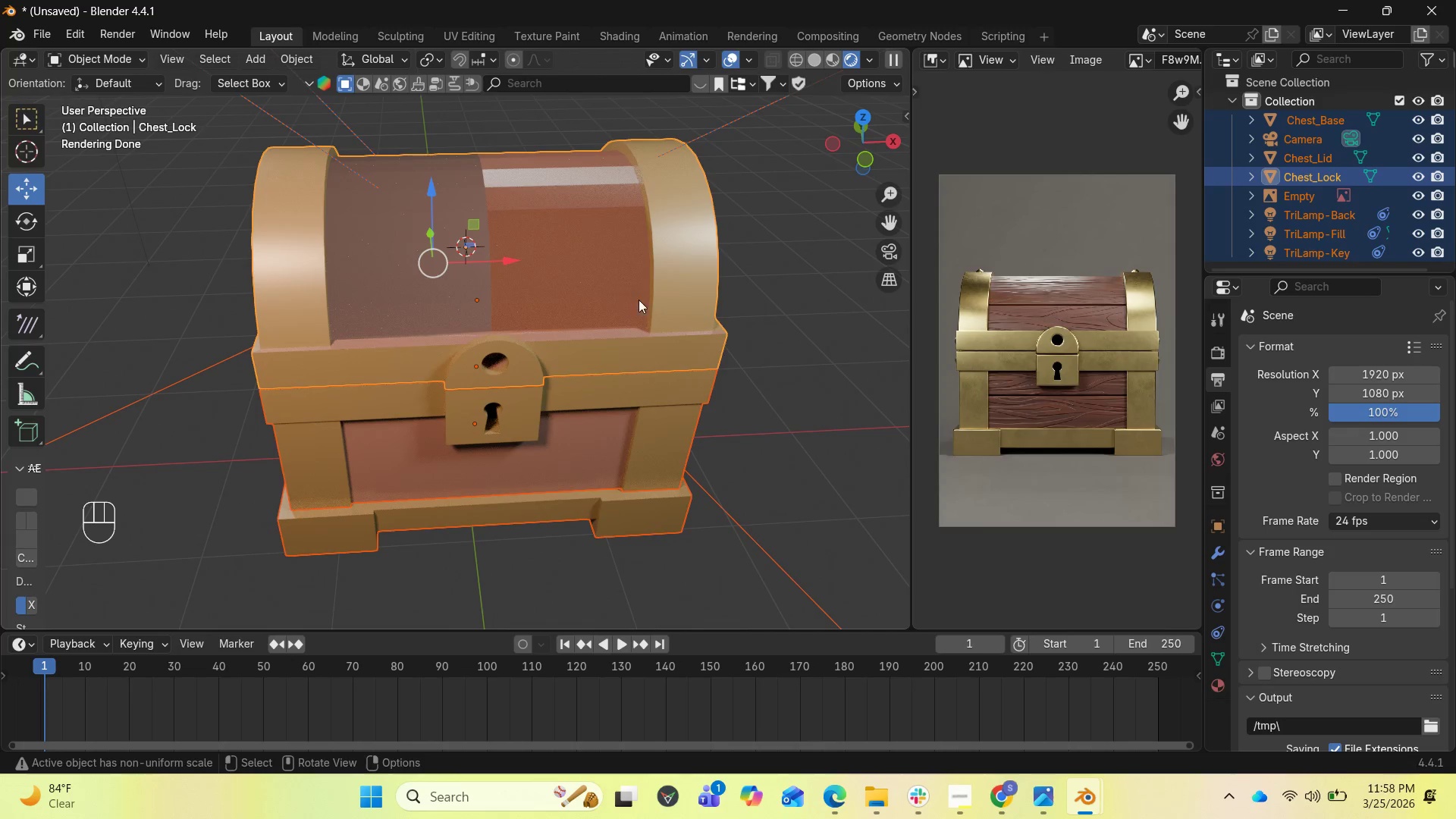 
key(A)
 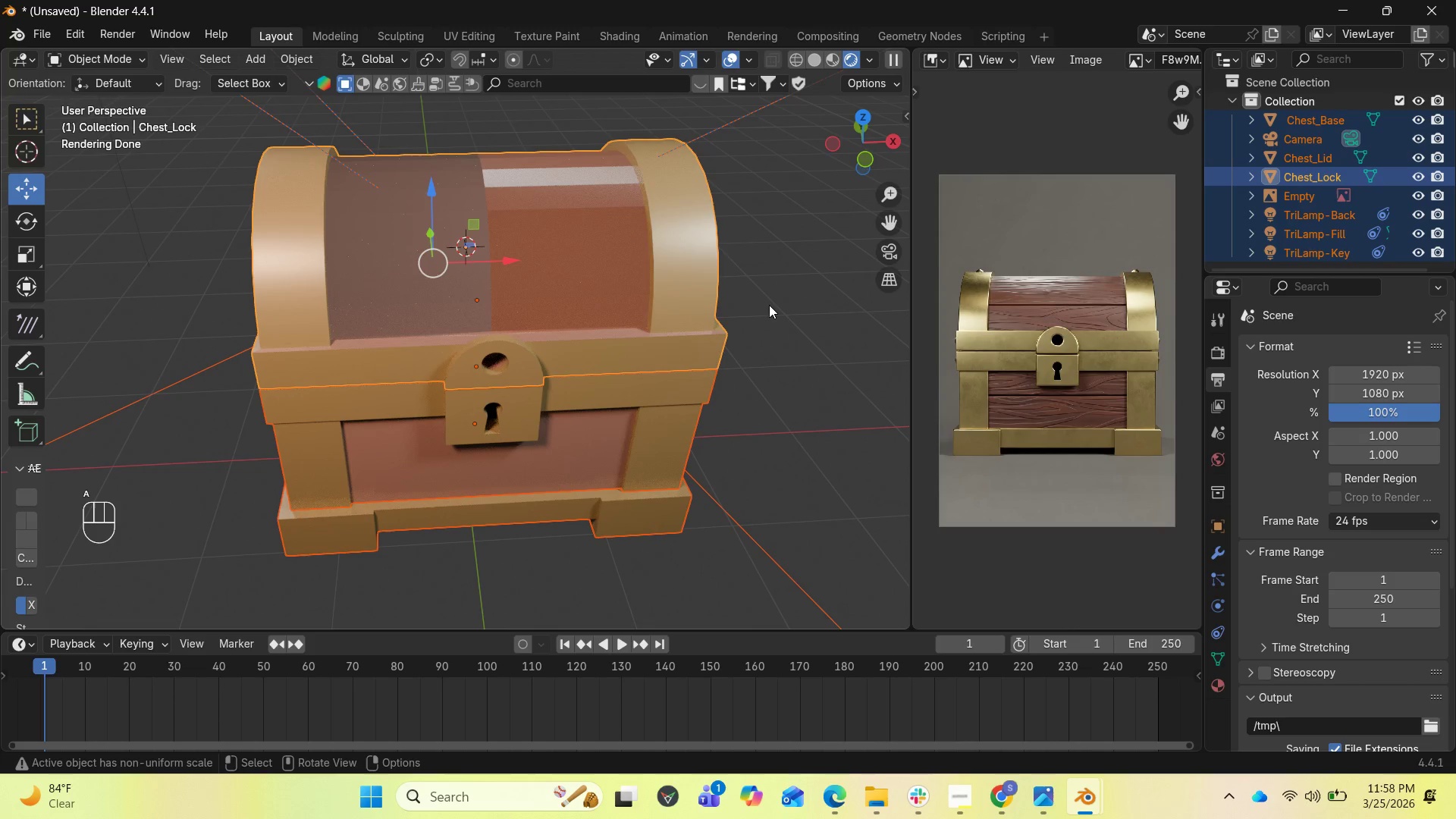 
scroll: coordinate [770, 303], scroll_direction: down, amount: 1.0
 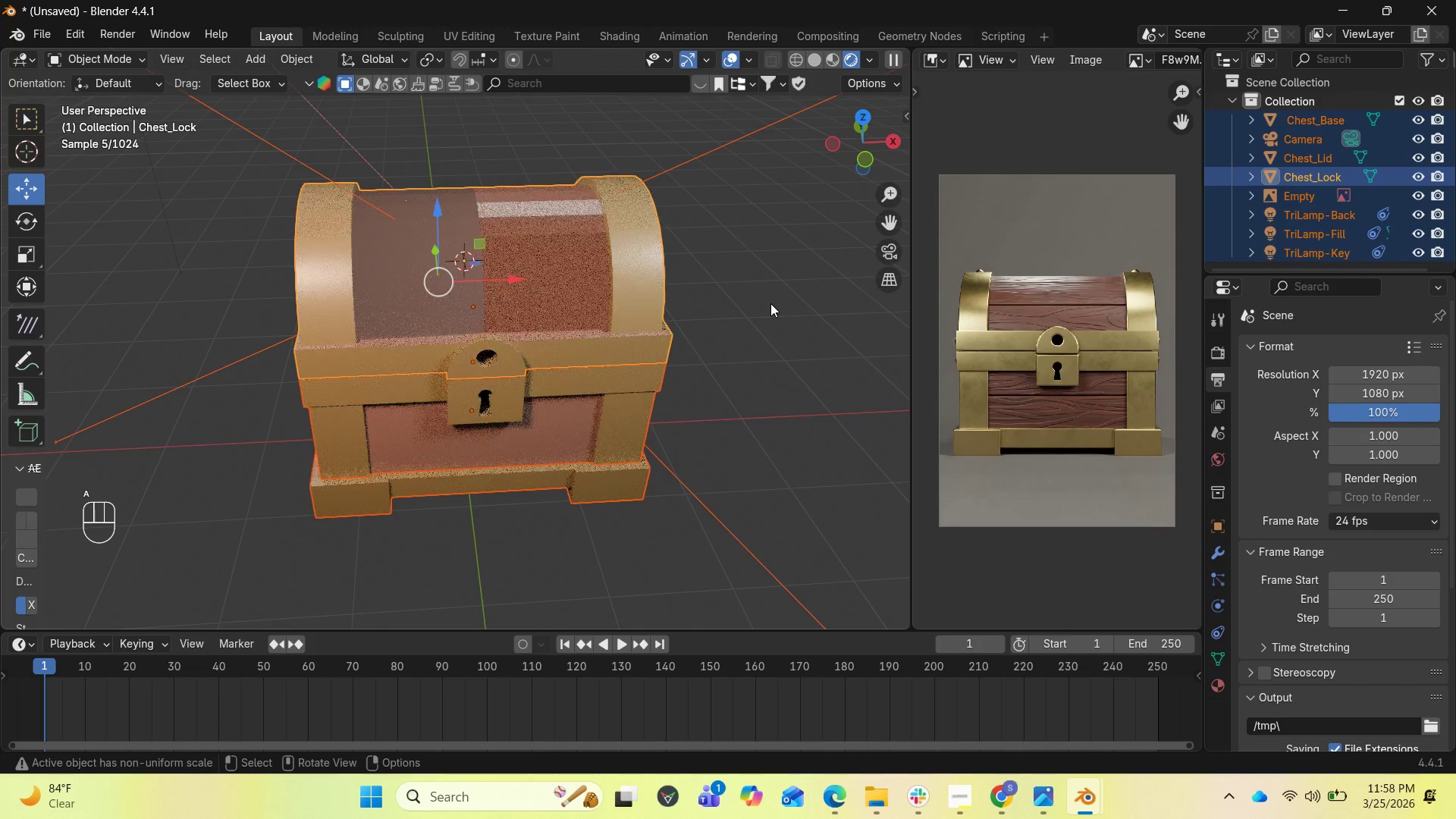 
left_click([770, 303])
 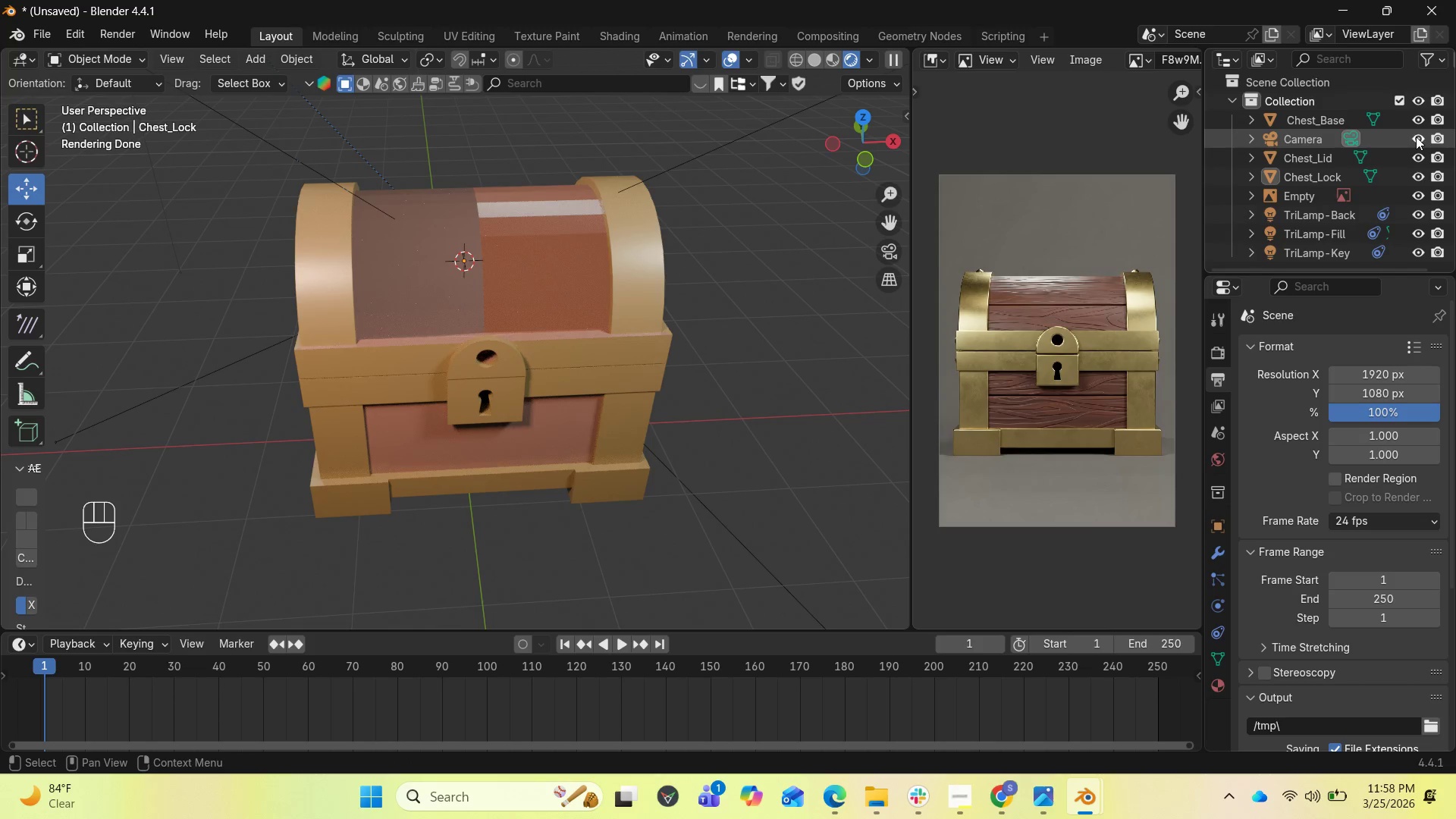 
left_click([692, 157])
 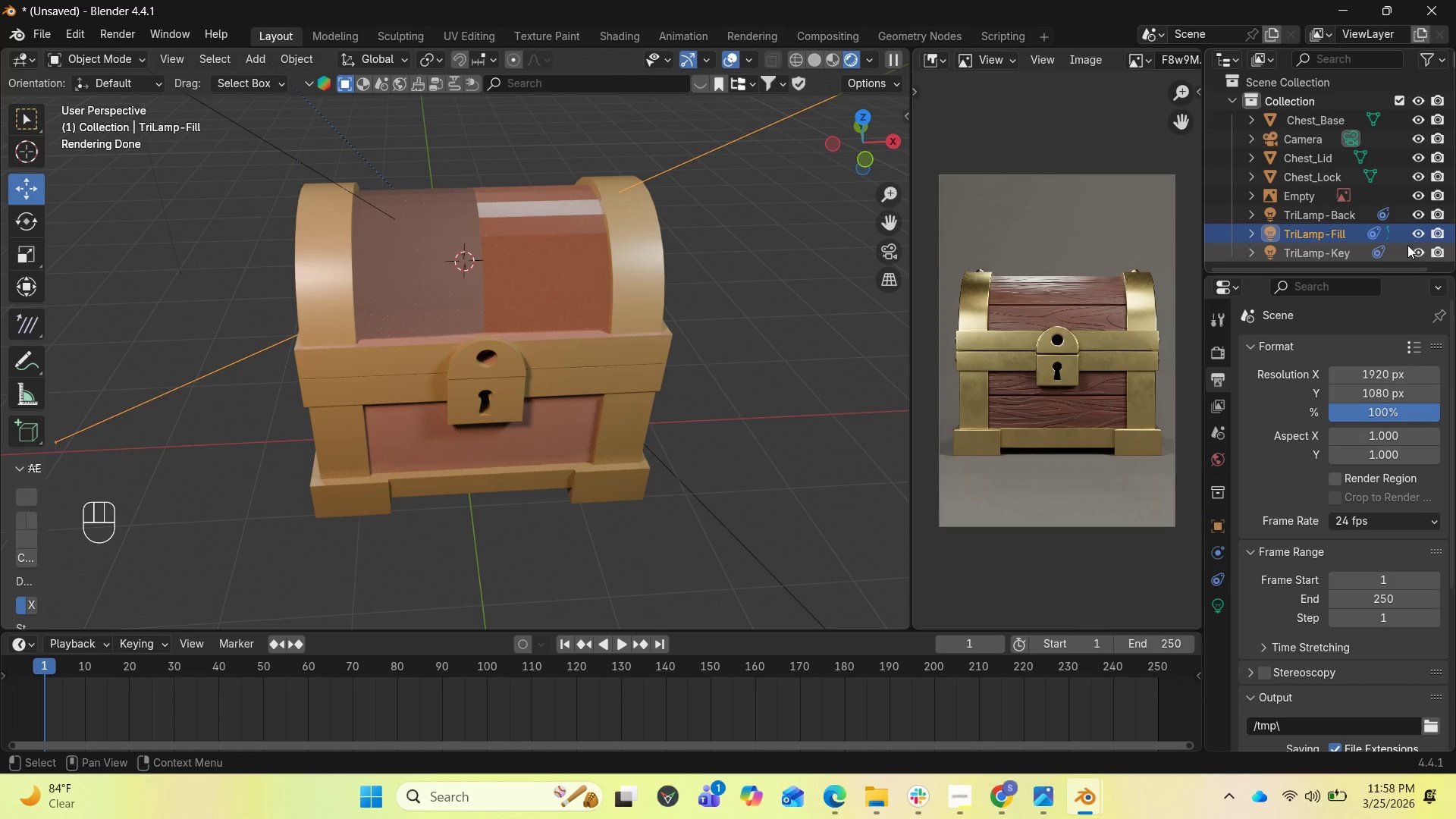 
left_click([1416, 249])
 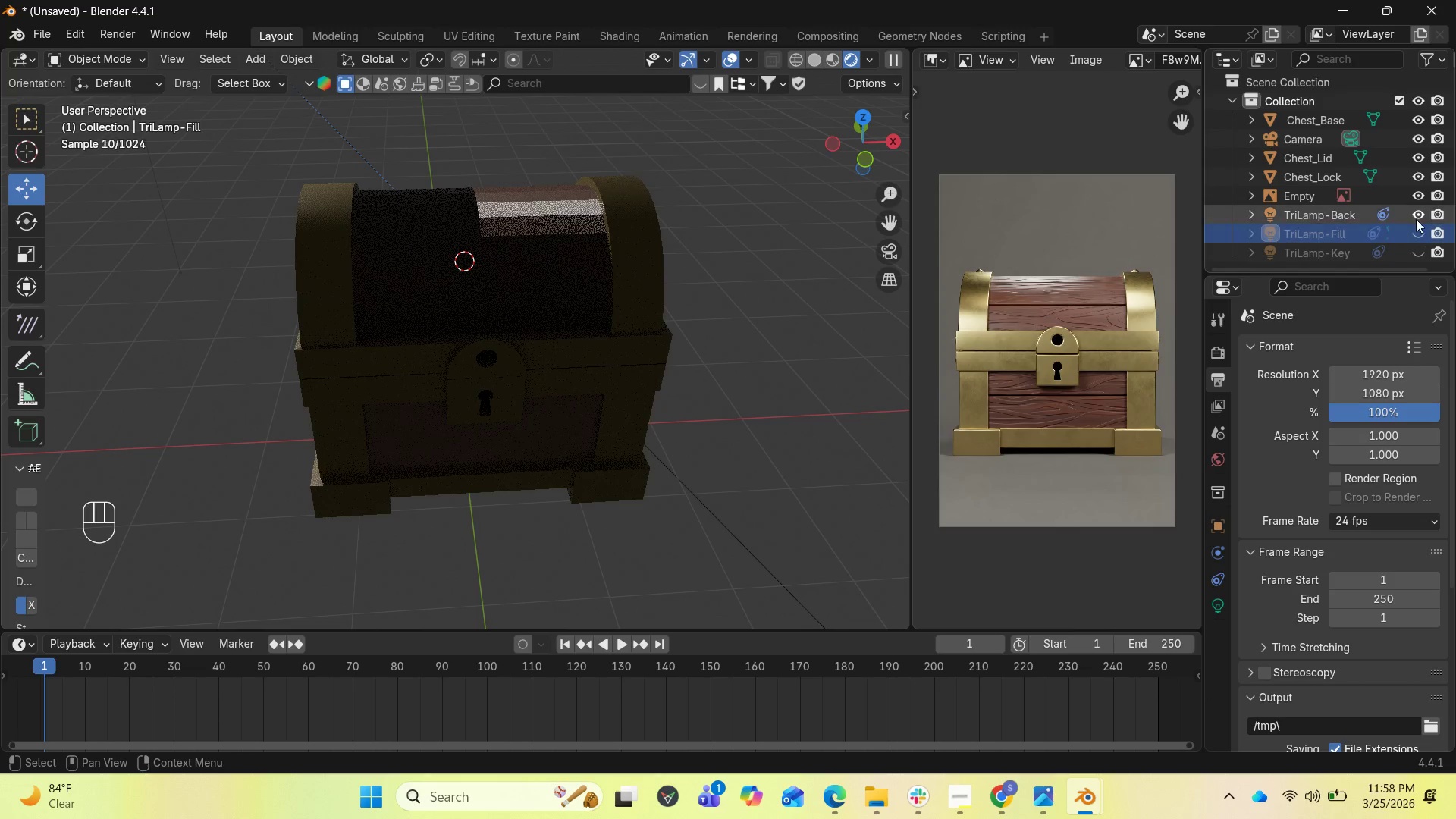 
left_click([1416, 212])
 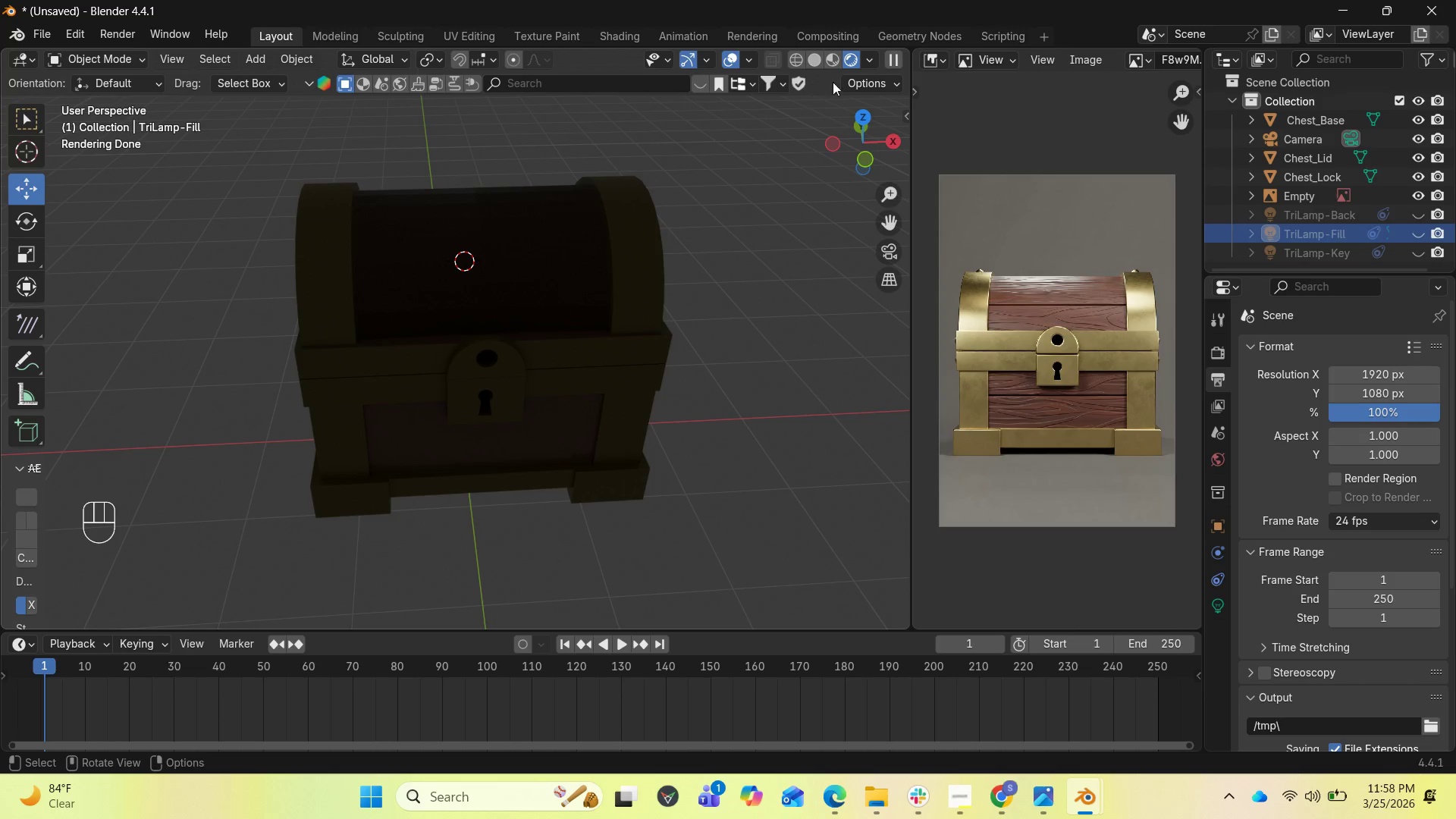 
left_click([834, 59])
 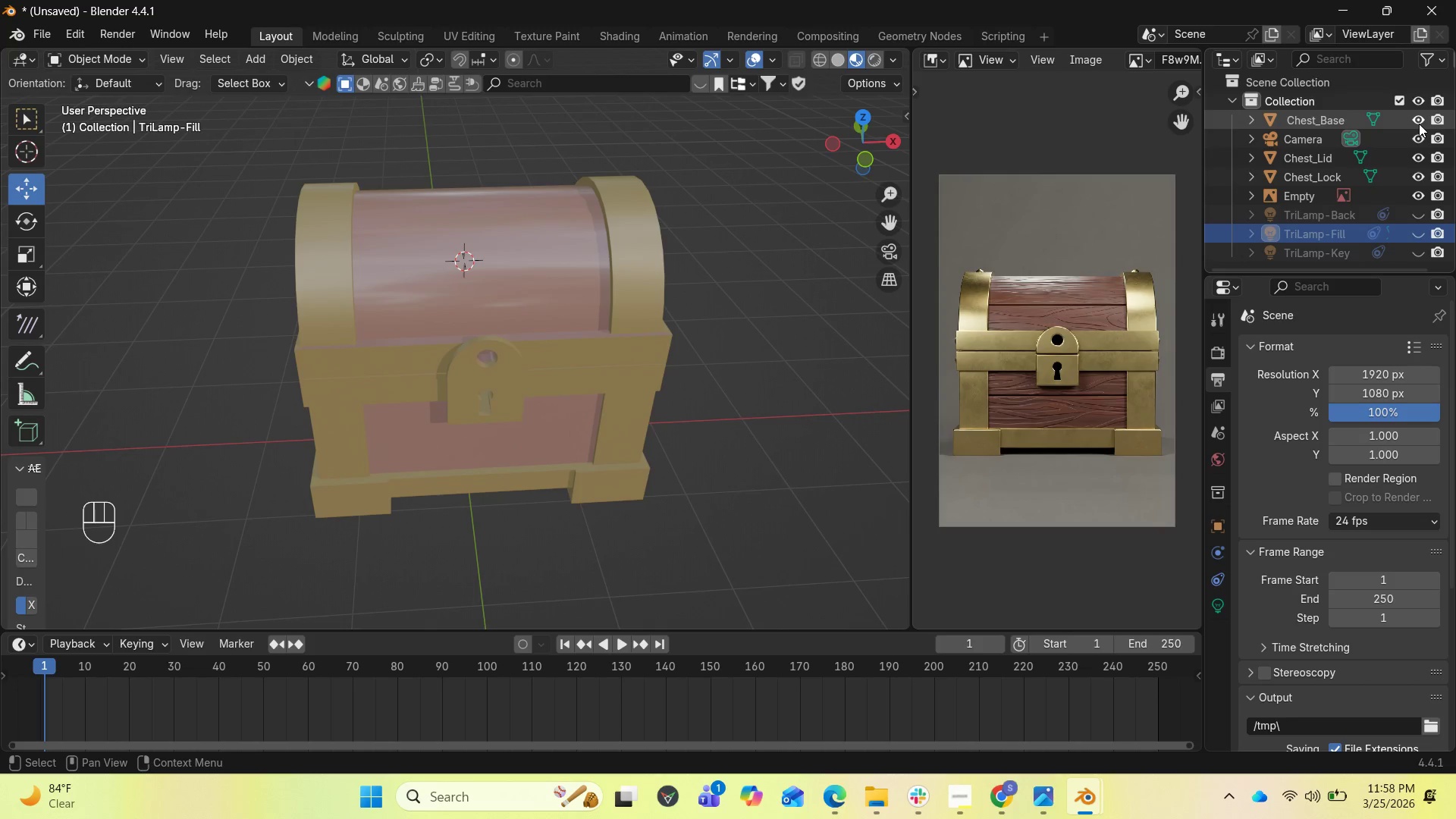 
left_click([1413, 136])
 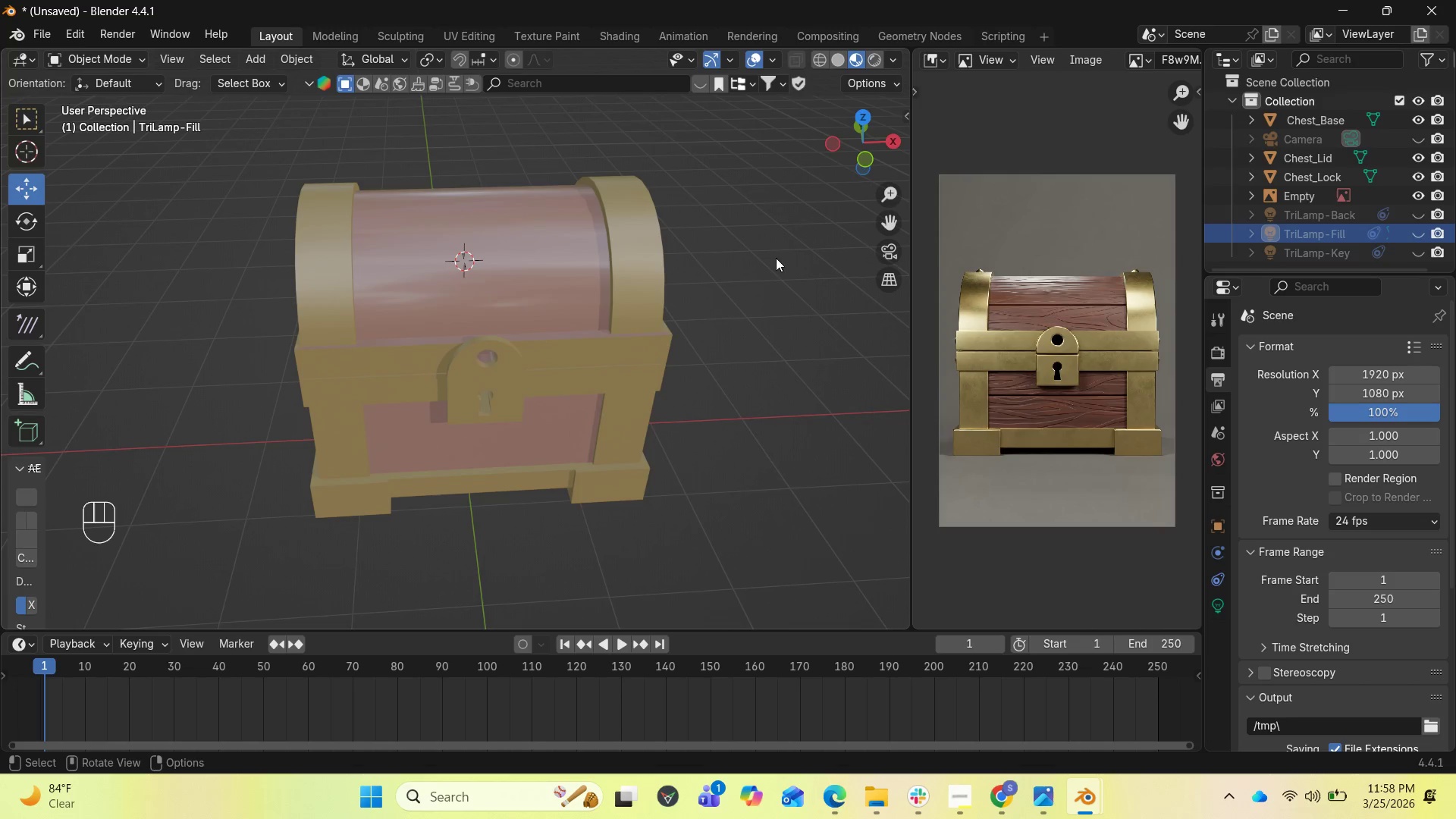 
left_click_drag(start_coordinate=[877, 144], to_coordinate=[858, 92])
 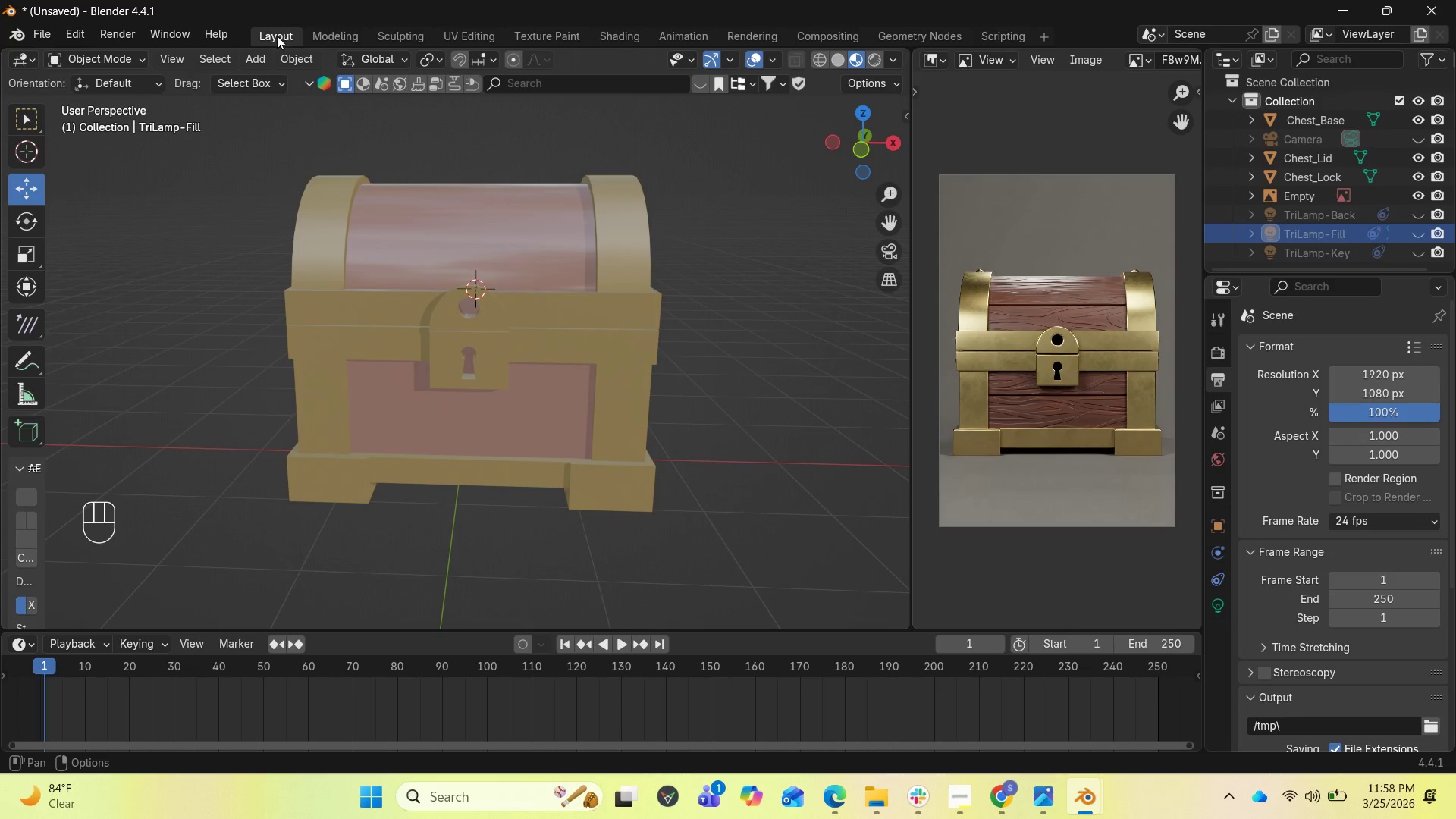 
left_click([262, 56])
 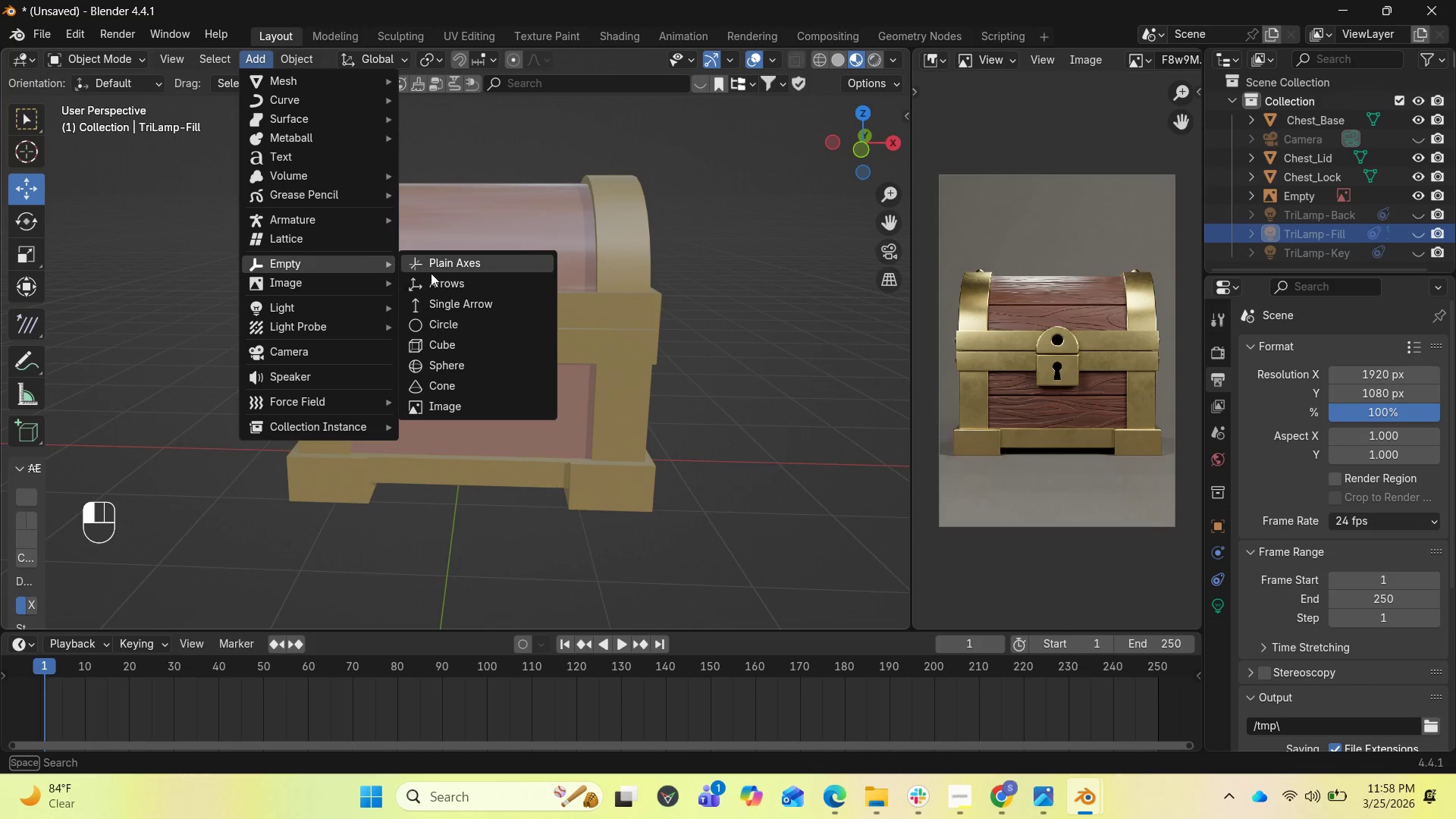 
wait(5.95)
 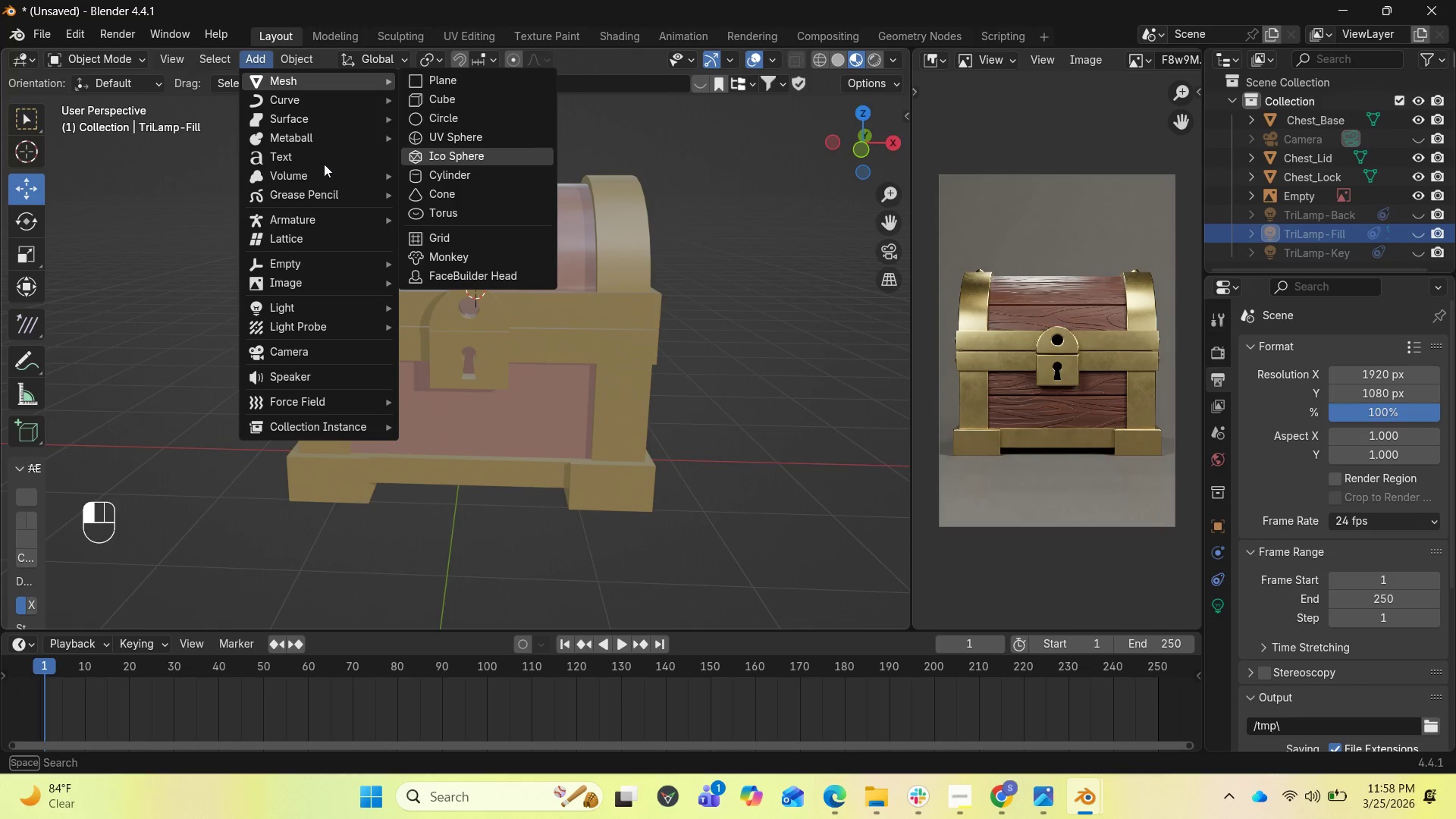 
left_click([461, 270])
 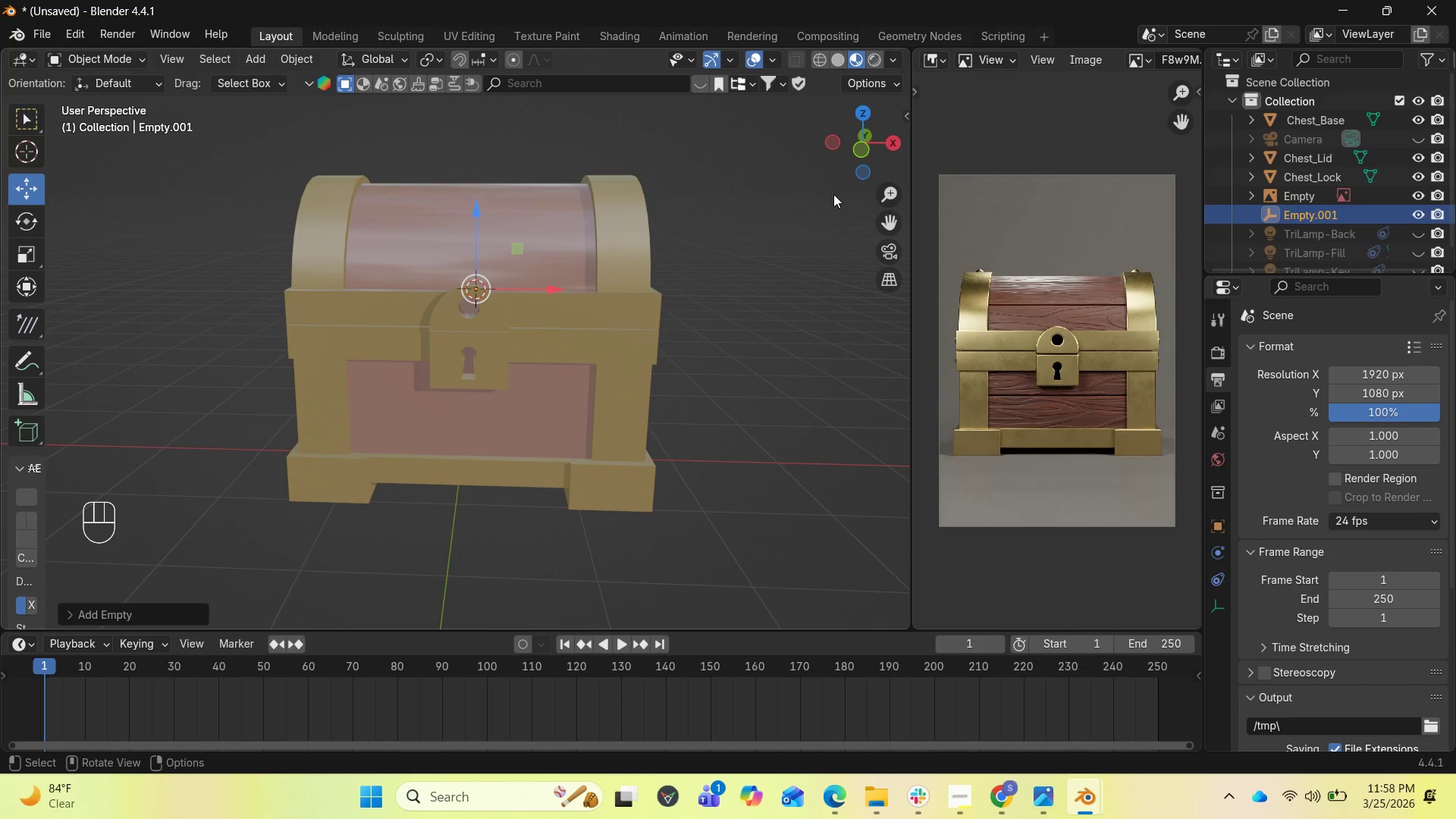 
left_click_drag(start_coordinate=[856, 162], to_coordinate=[656, 100])
 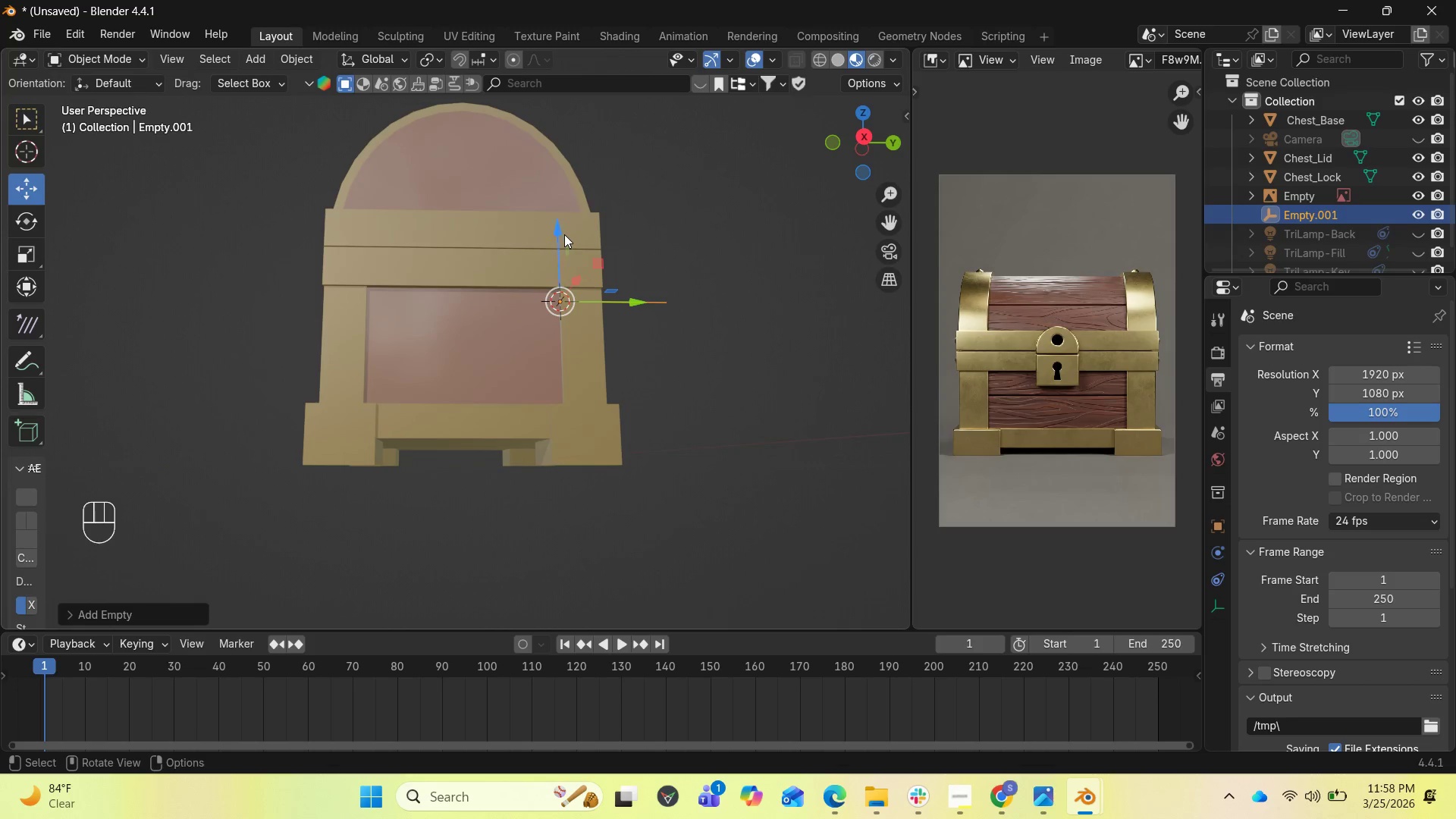 
left_click_drag(start_coordinate=[559, 229], to_coordinate=[551, 324])
 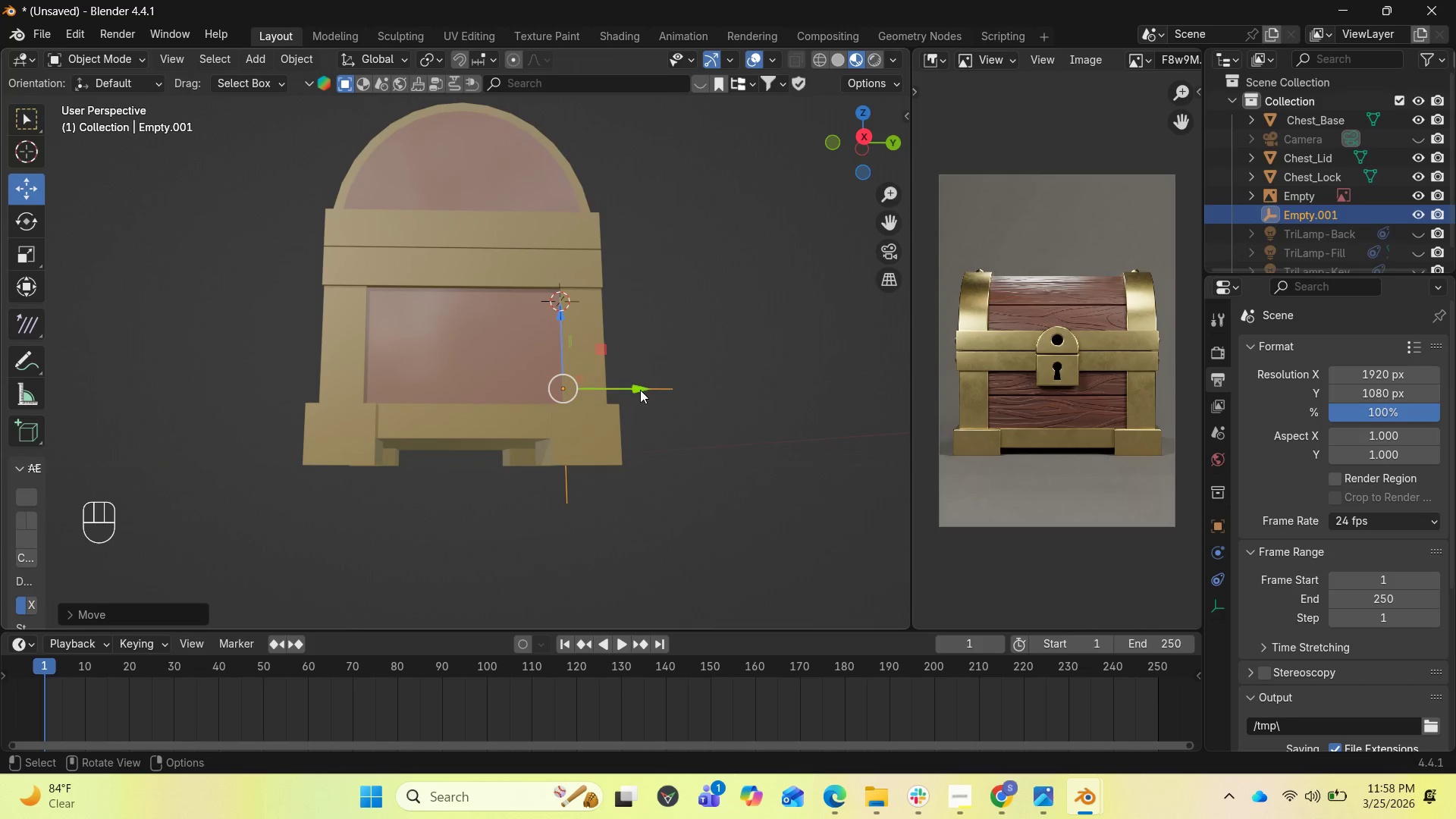 
left_click_drag(start_coordinate=[639, 388], to_coordinate=[519, 397])
 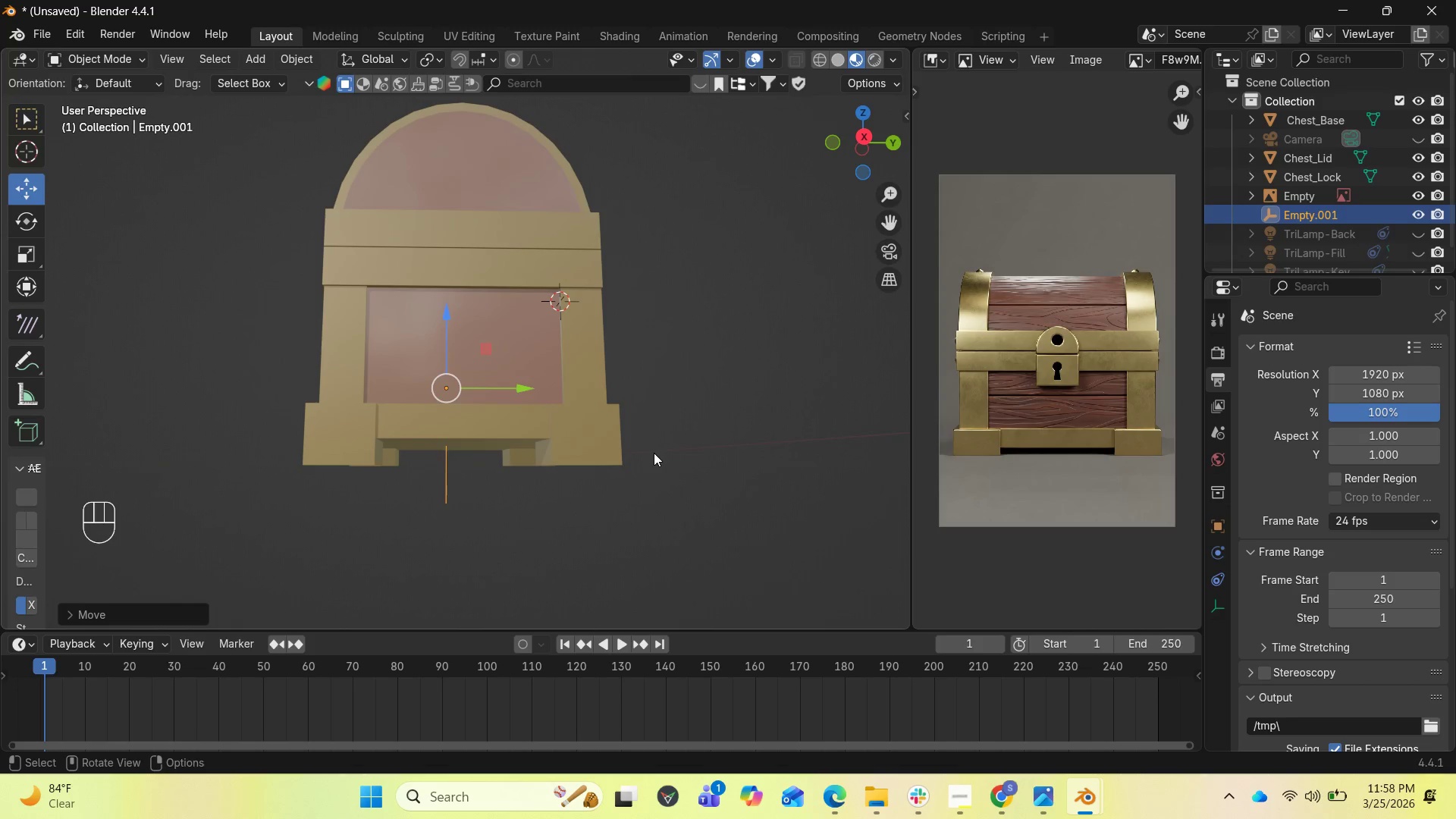 
key(Numpad3)
 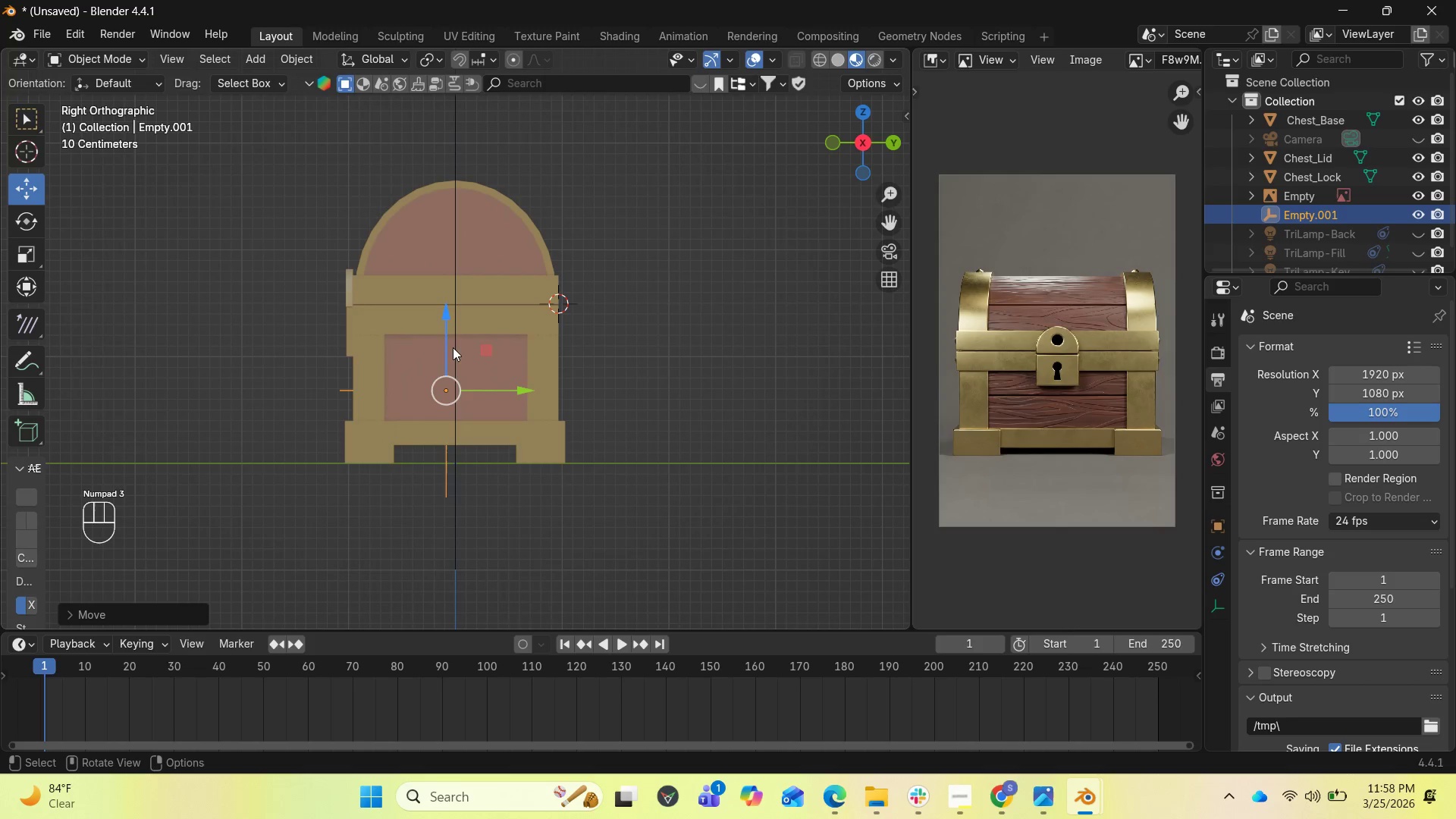 
left_click_drag(start_coordinate=[450, 312], to_coordinate=[453, 304])
 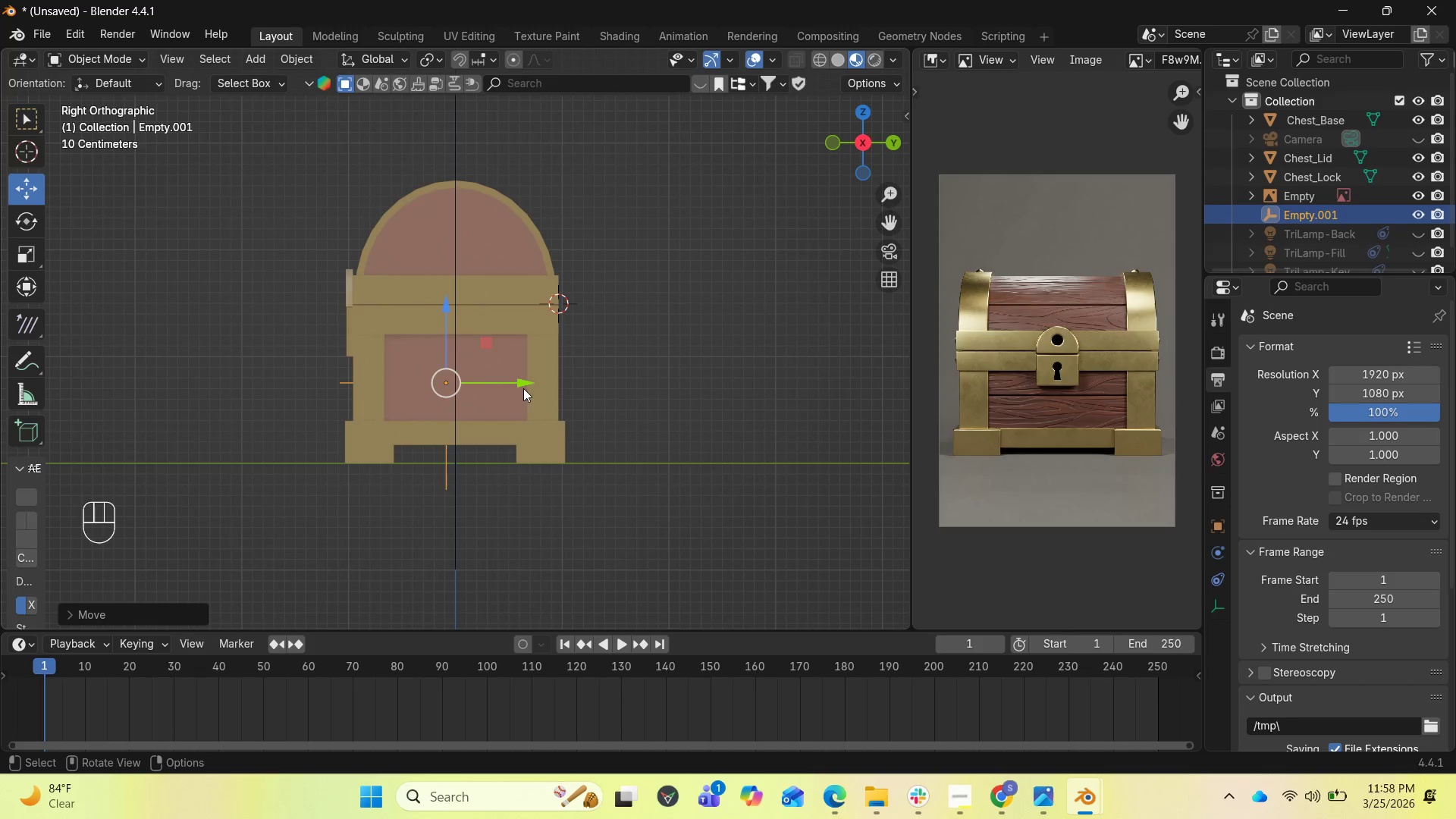 
left_click_drag(start_coordinate=[522, 385], to_coordinate=[534, 381])
 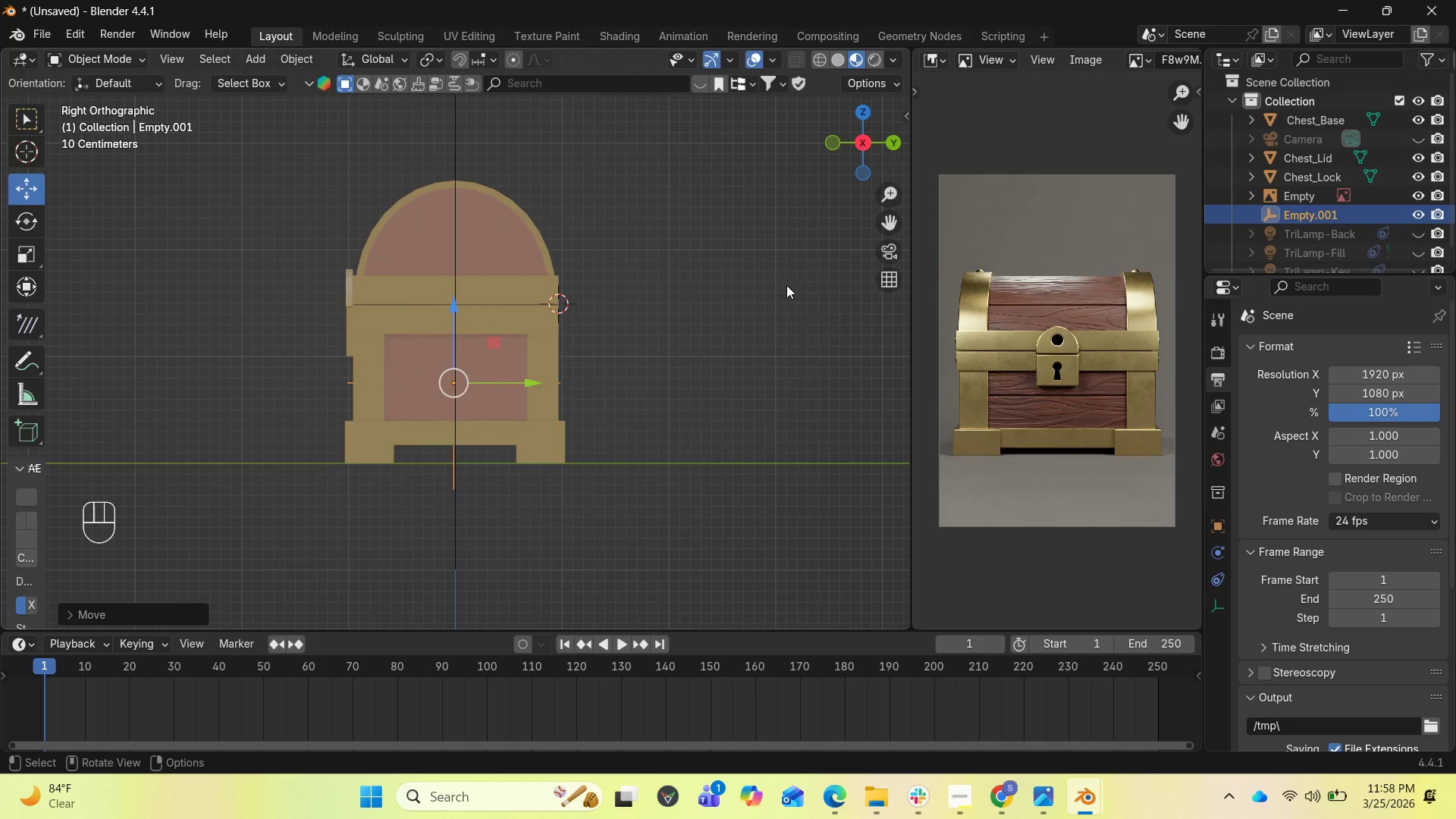 
left_click_drag(start_coordinate=[845, 148], to_coordinate=[898, 181])
 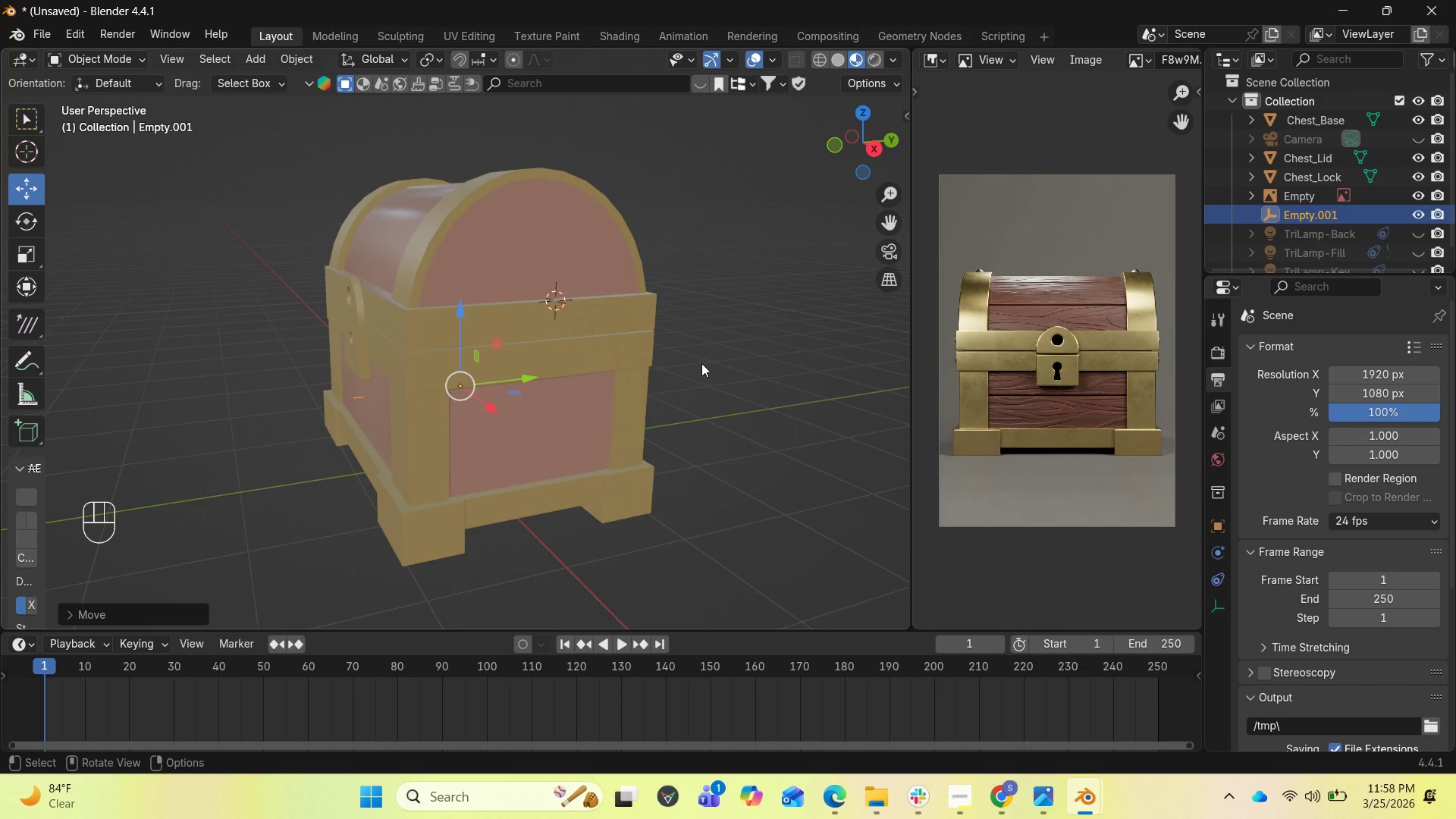 
key(A)
 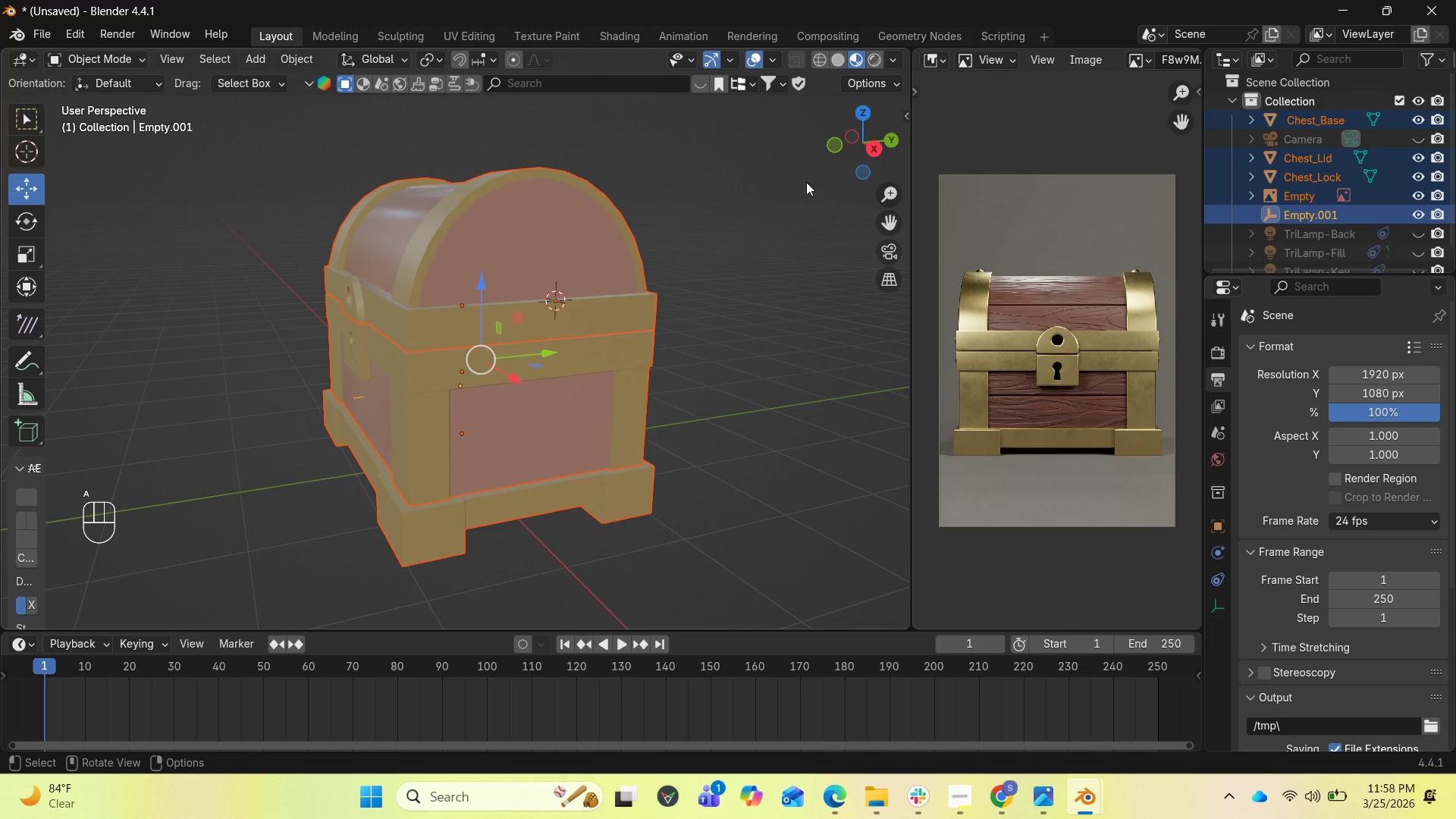 
left_click_drag(start_coordinate=[827, 158], to_coordinate=[760, 55])
 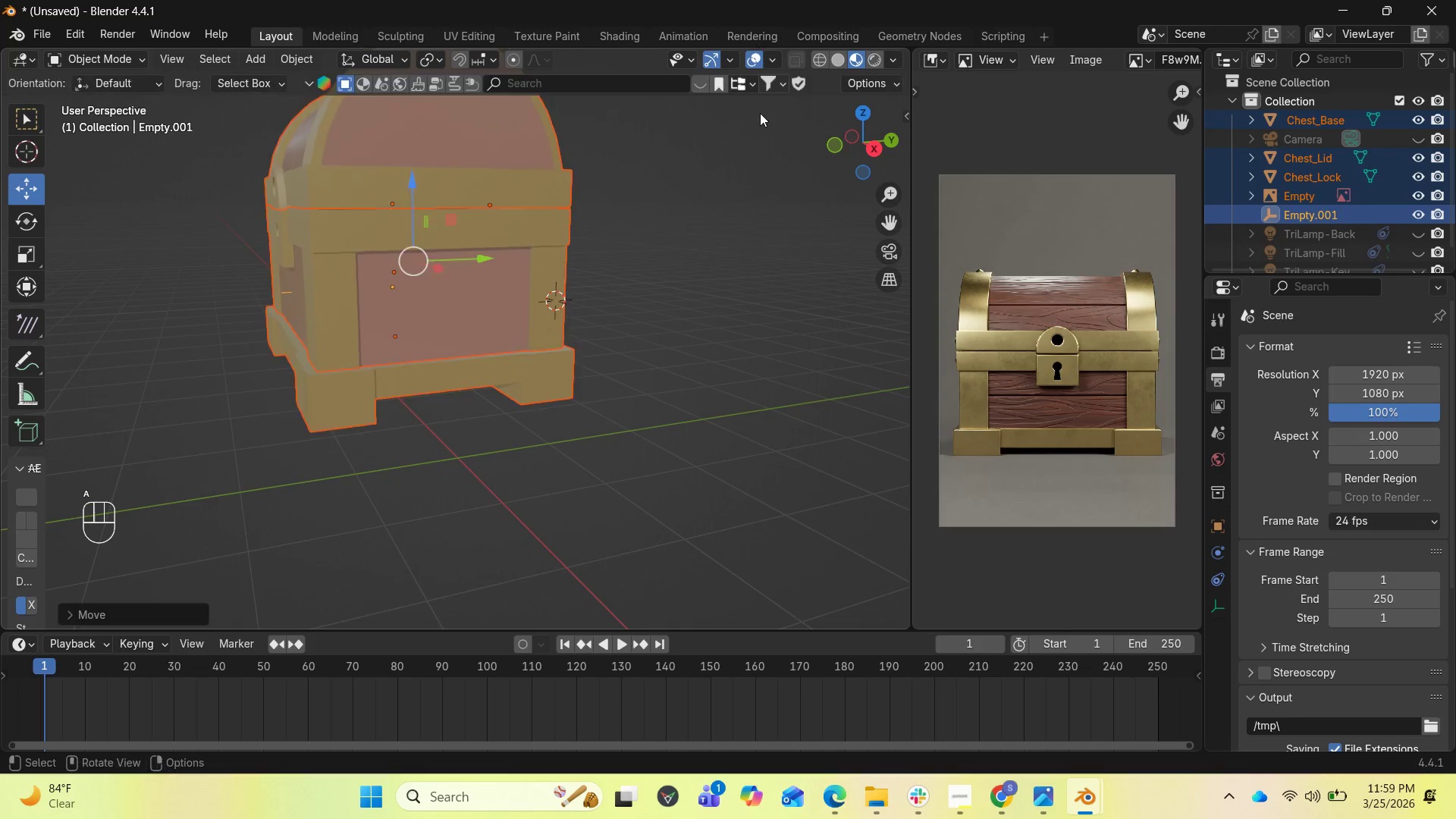 
key(Control+Z)
 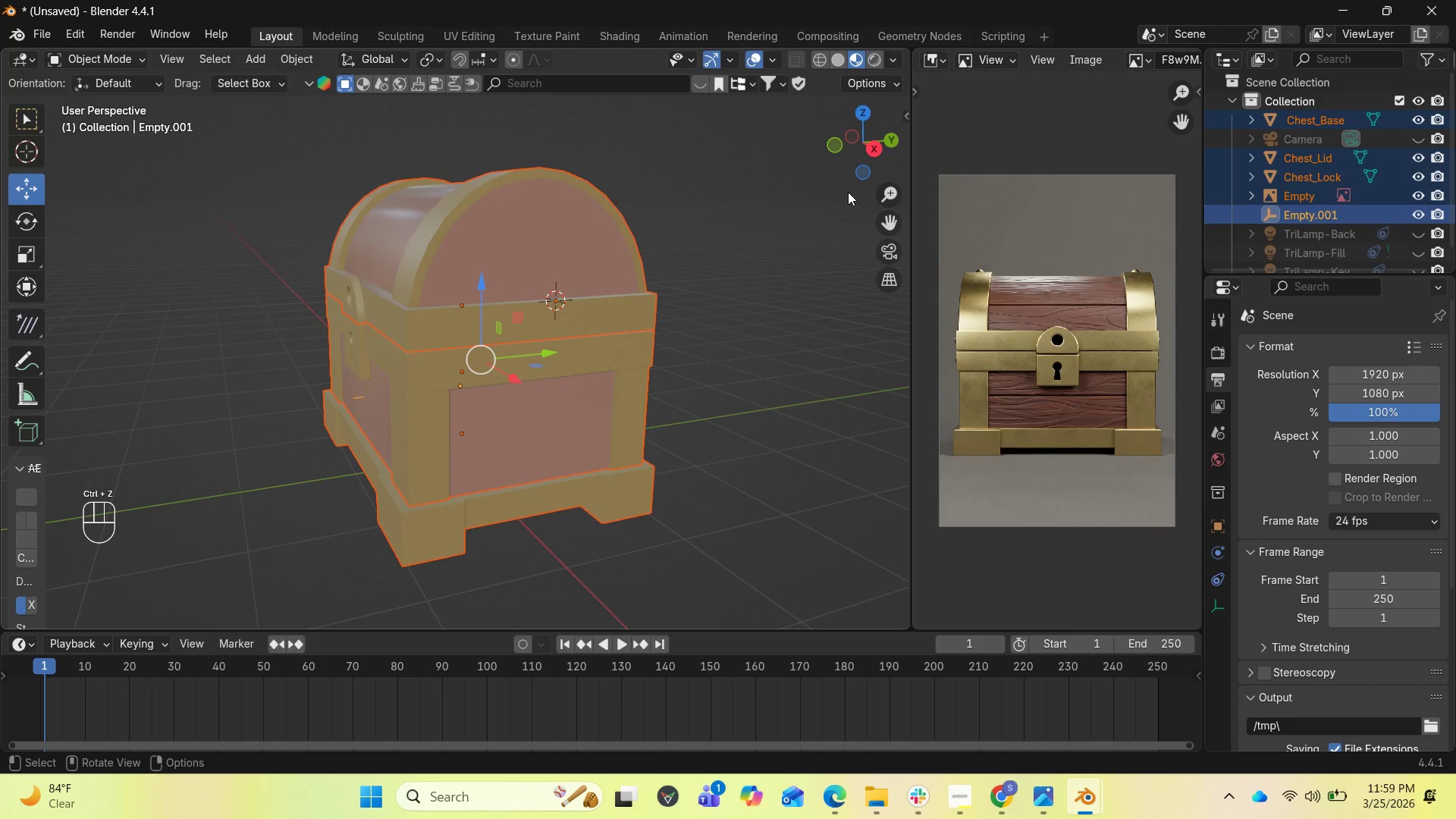 
left_click_drag(start_coordinate=[863, 152], to_coordinate=[821, 83])
 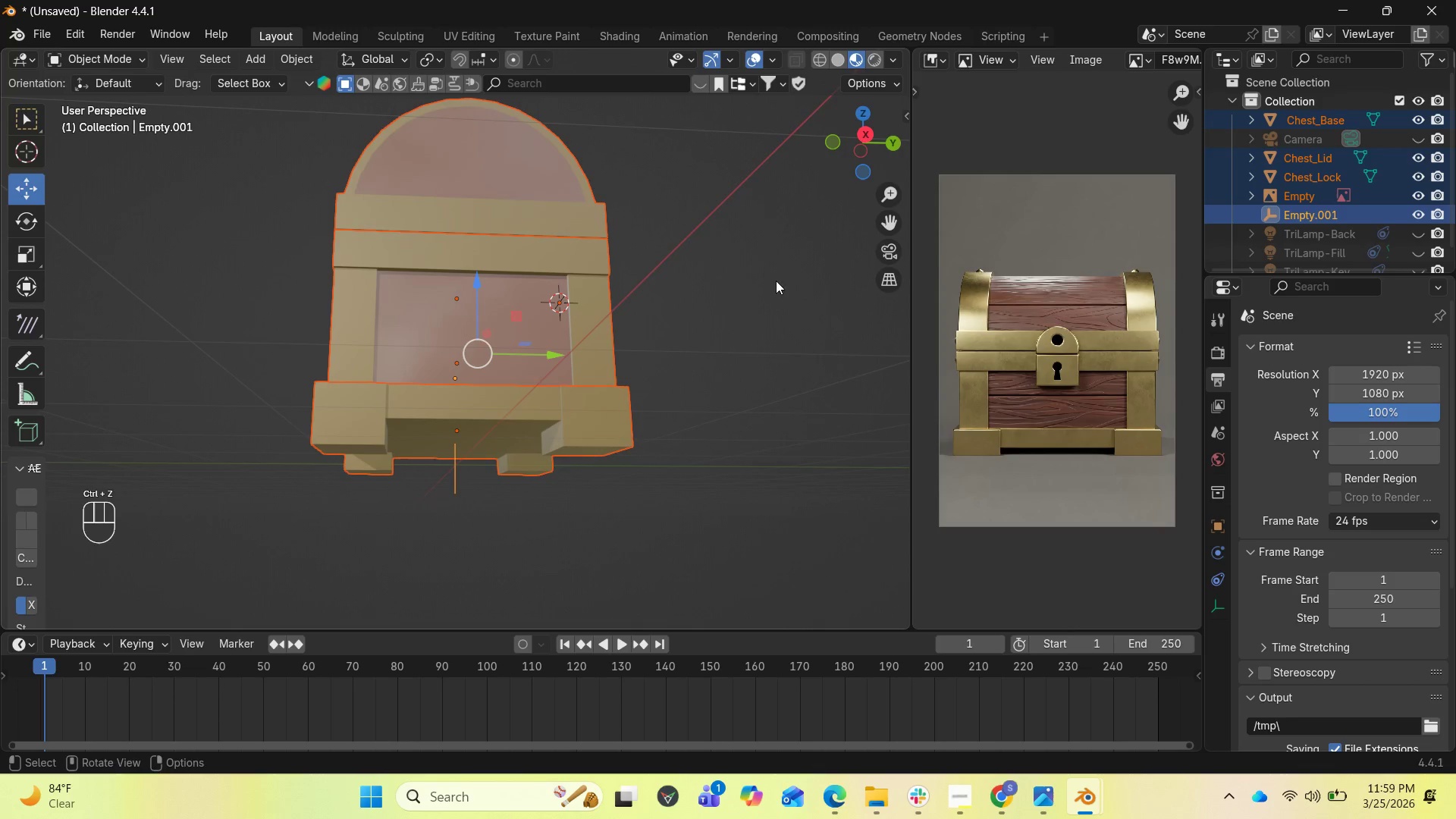 
hold_key(key=ShiftLeft, duration=2.38)
left_click([459, 485])
 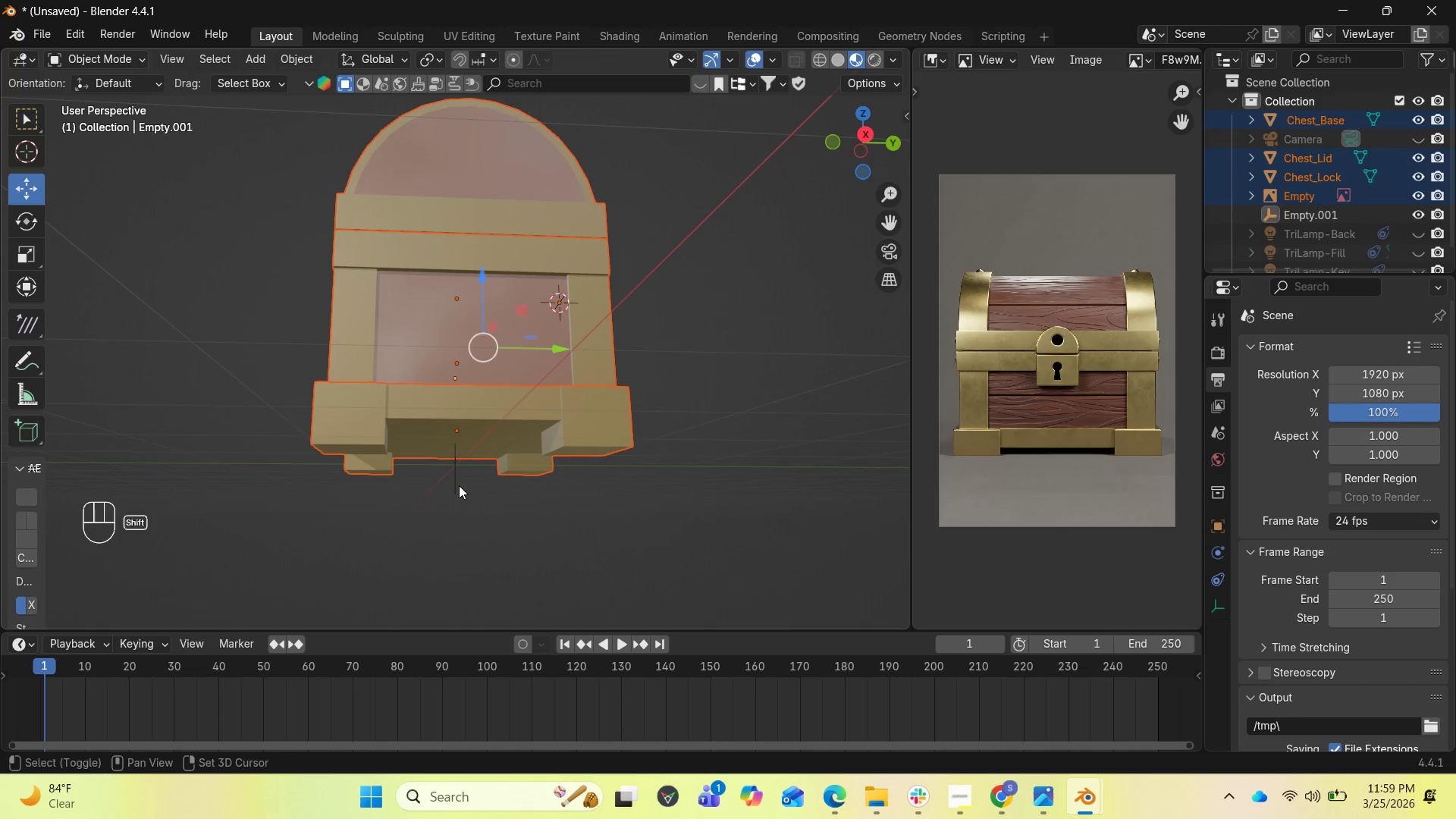 
left_click([459, 485])
 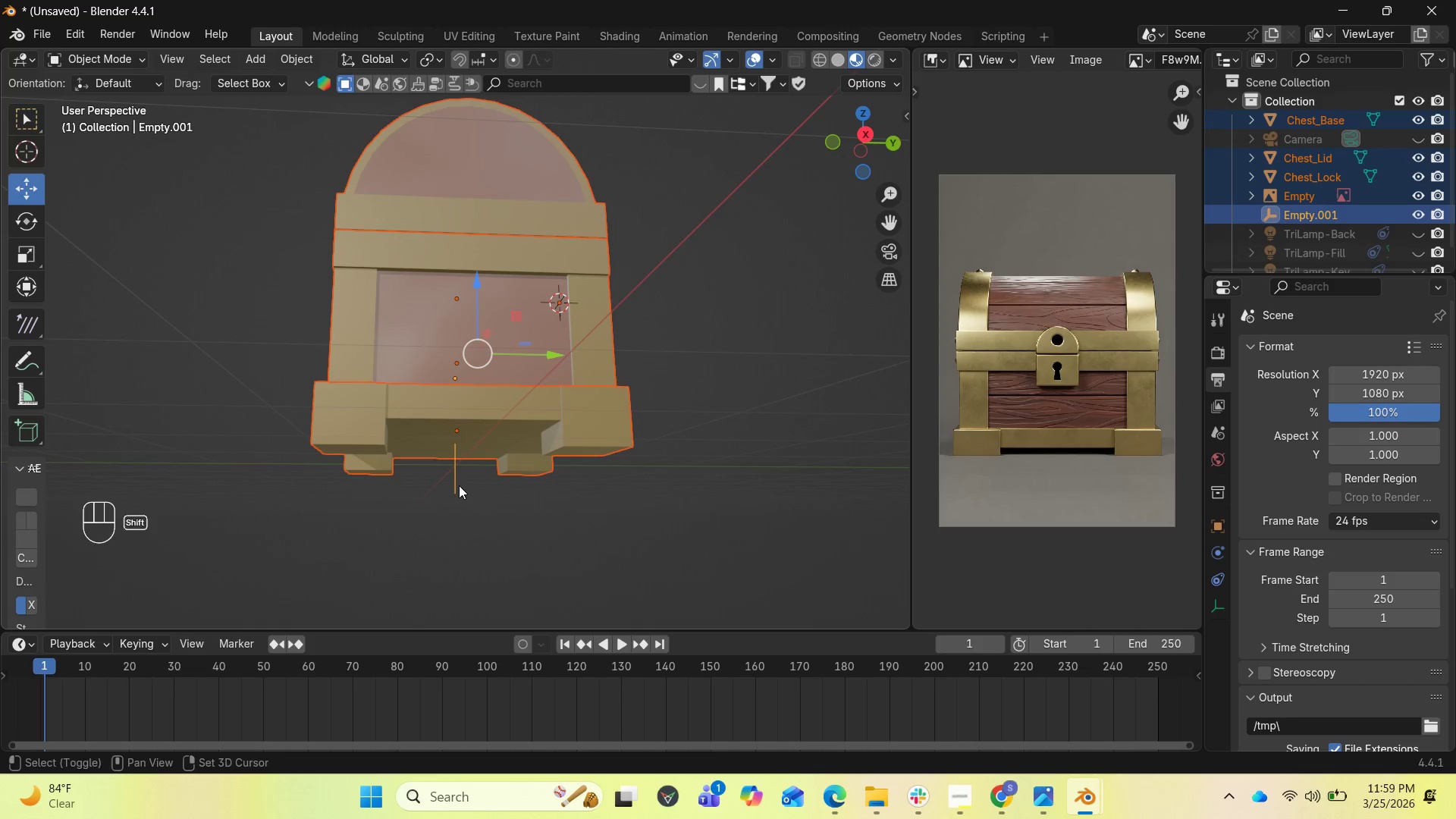 
right_click([459, 485])
 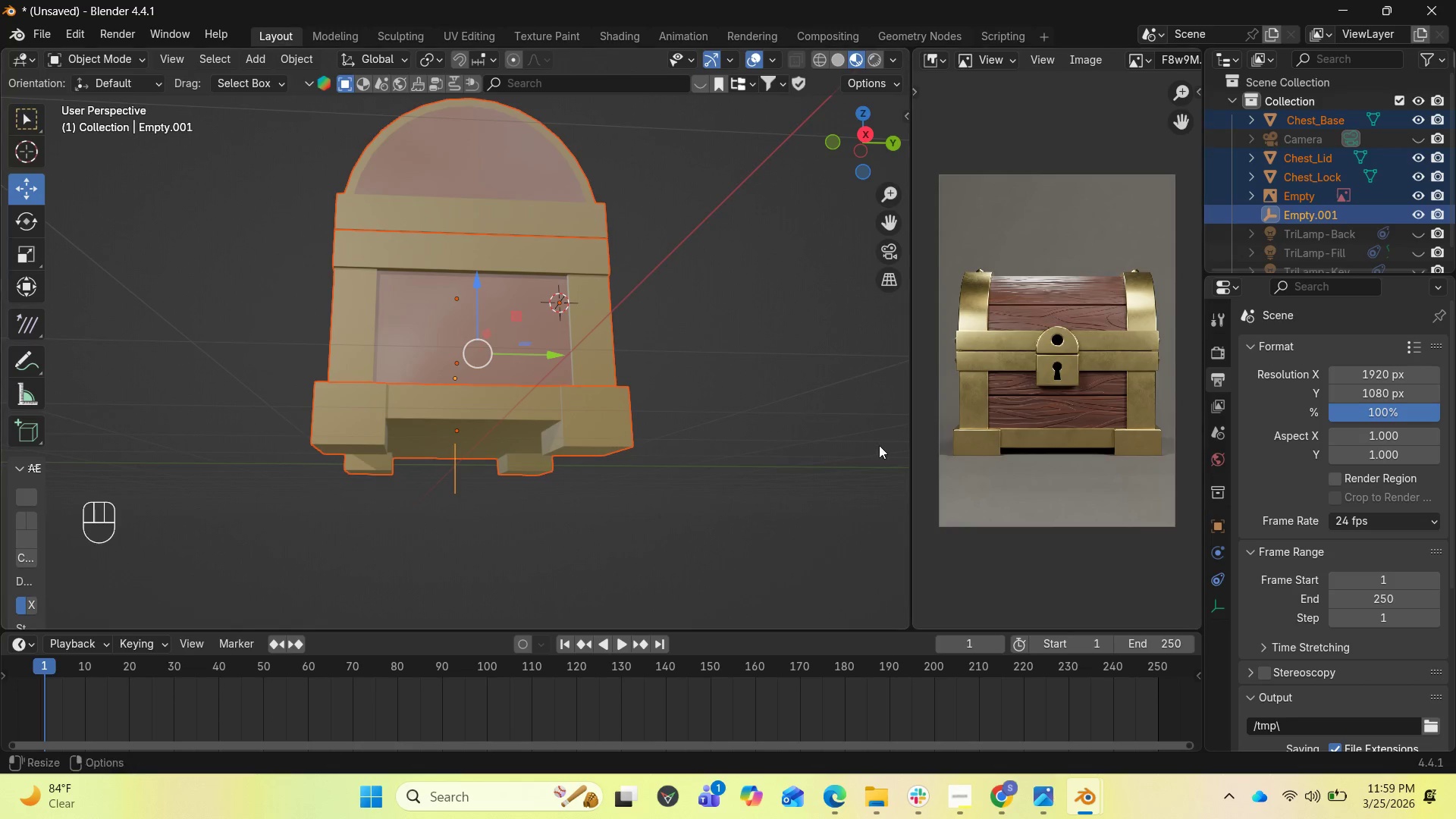 
wait(5.12)
 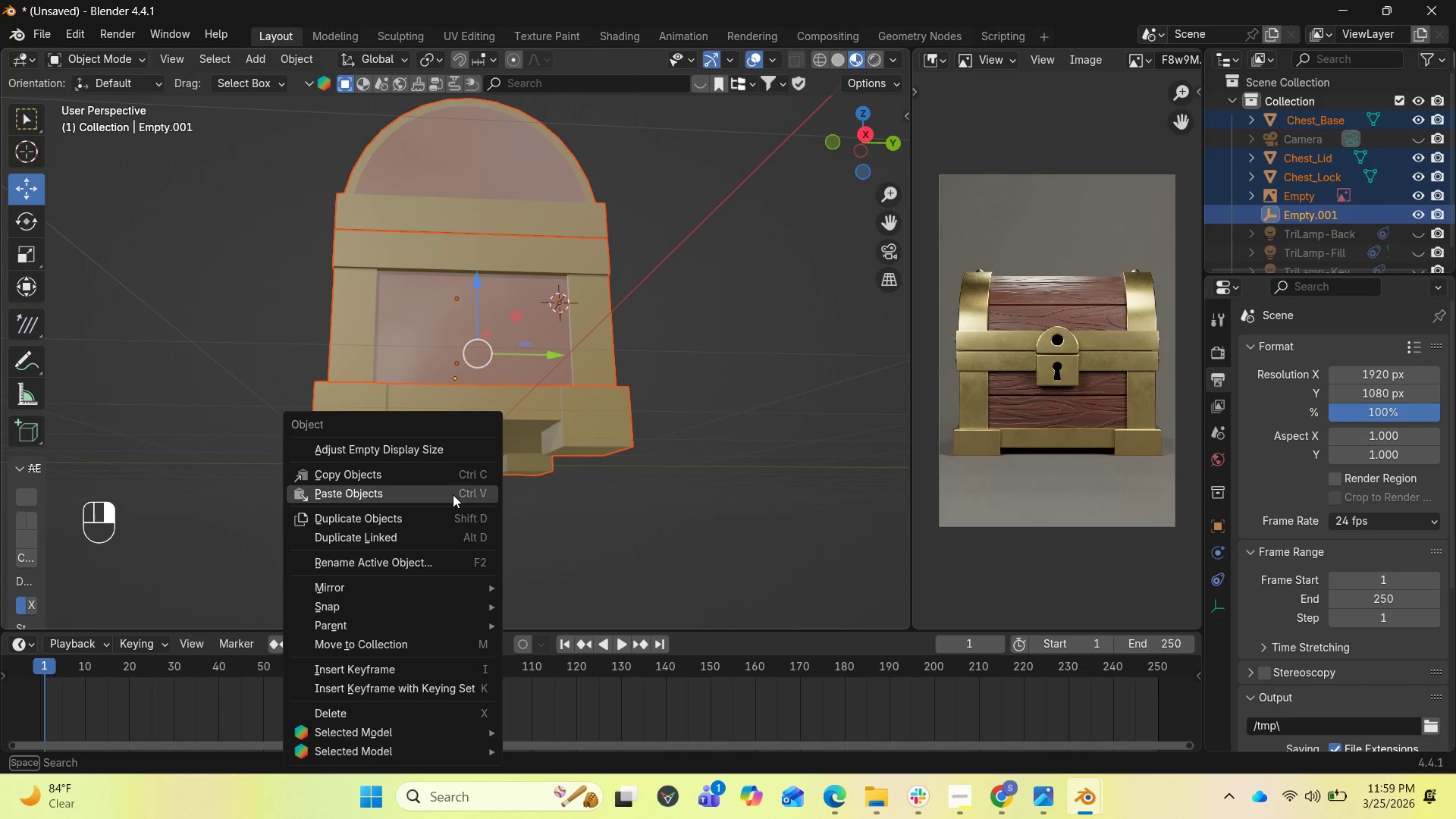 
right_click([460, 487])
 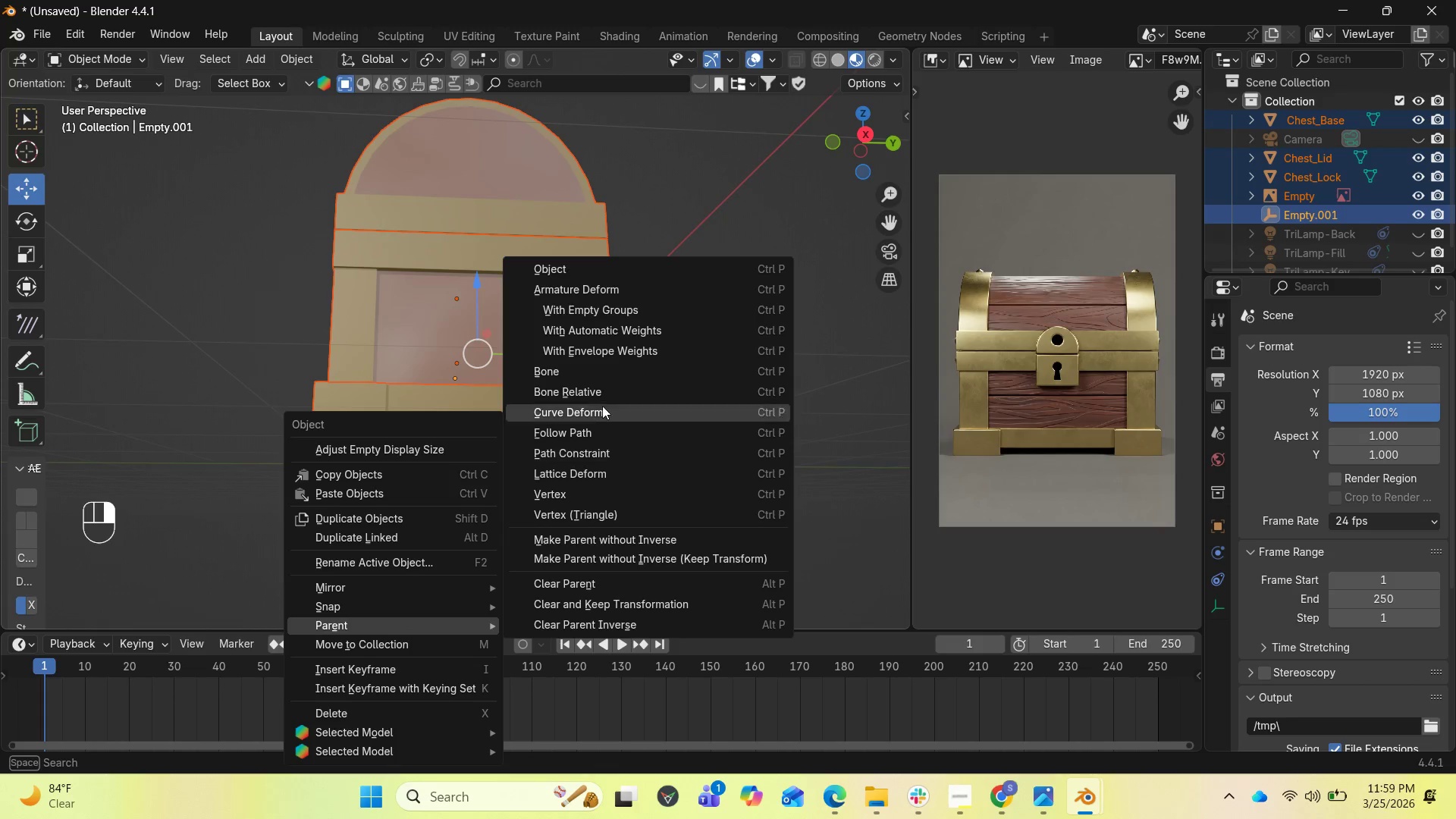 
left_click([610, 337])
 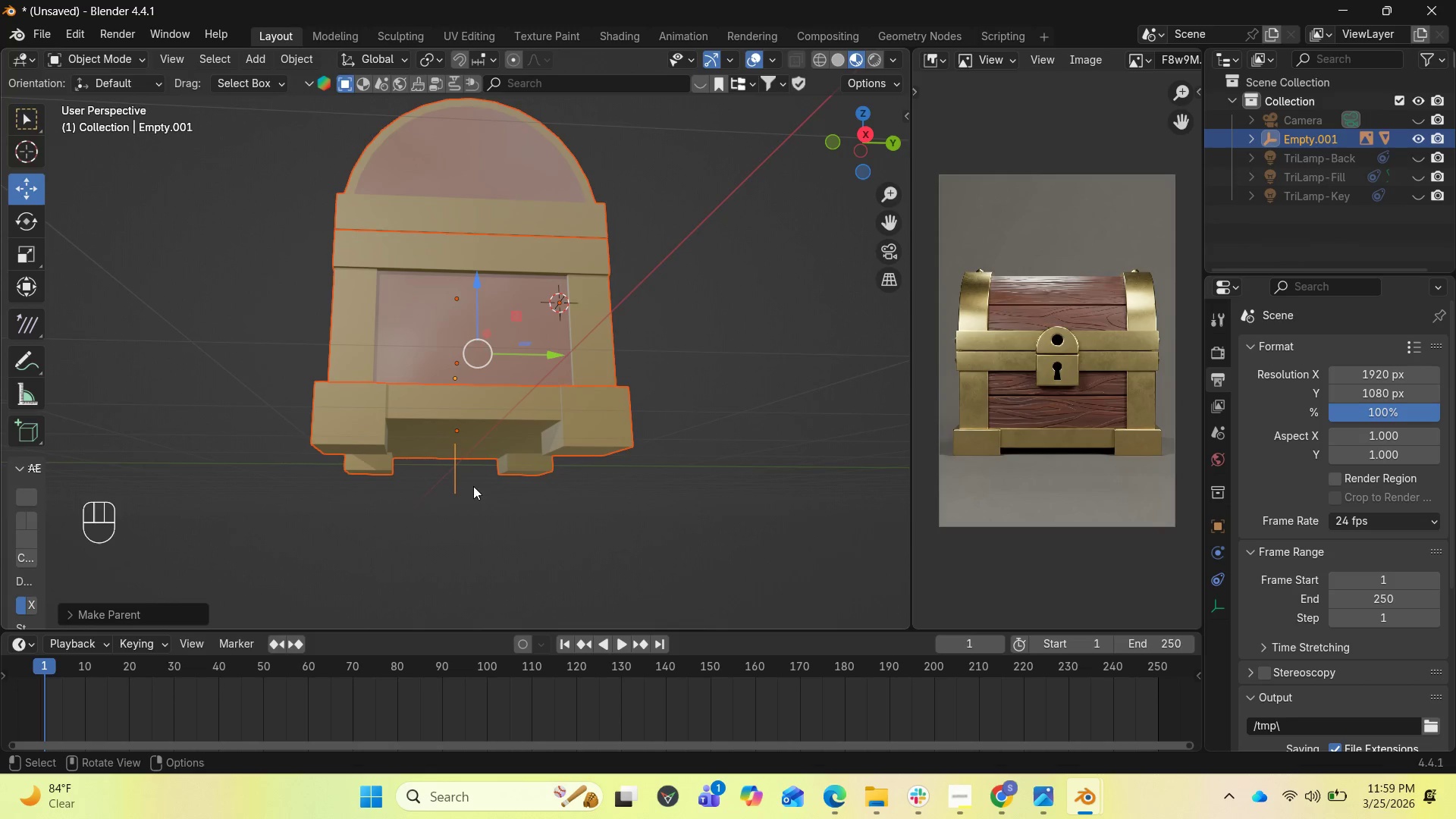 
left_click([459, 487])
 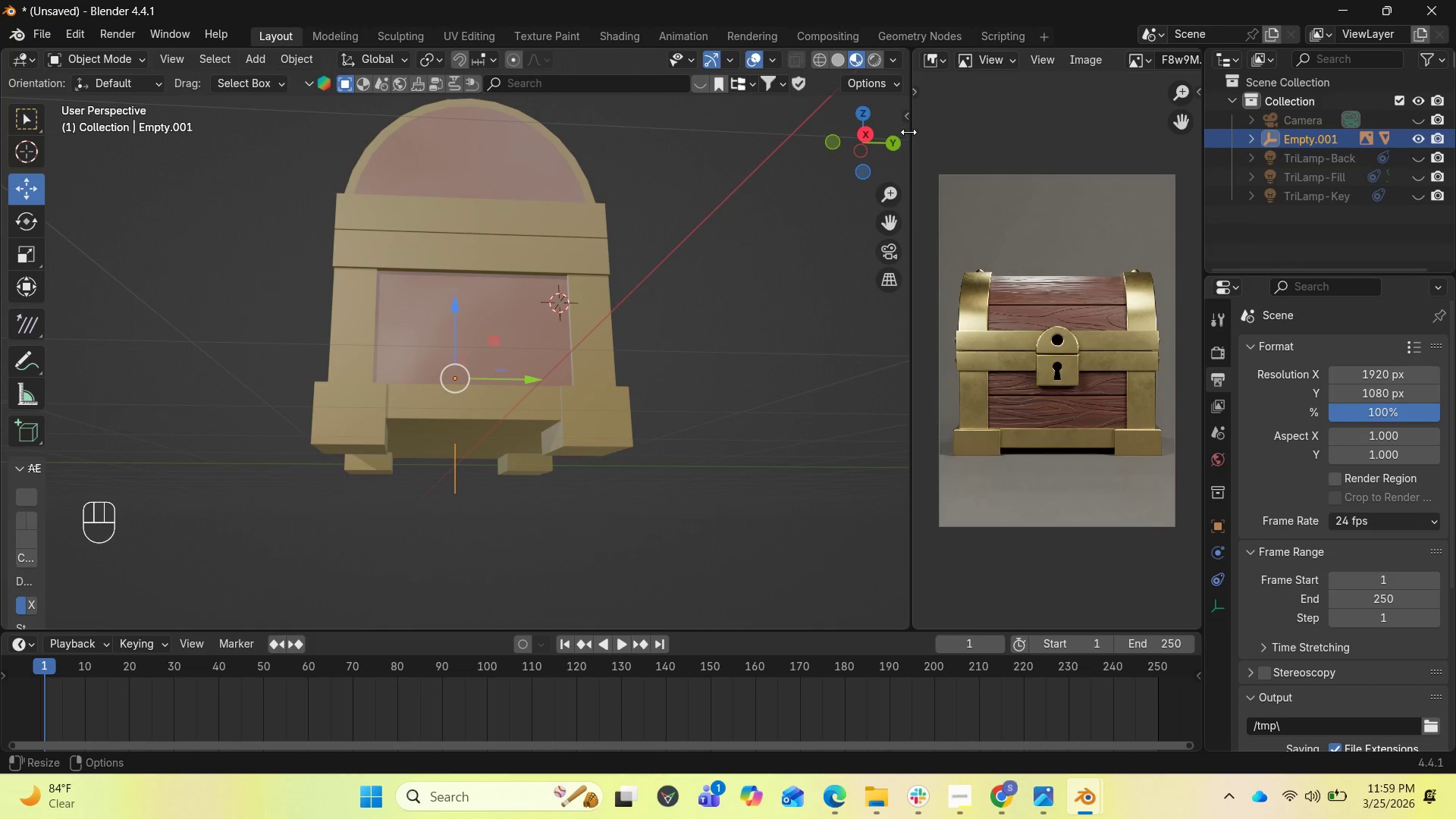 
left_click_drag(start_coordinate=[863, 151], to_coordinate=[91, 227])
 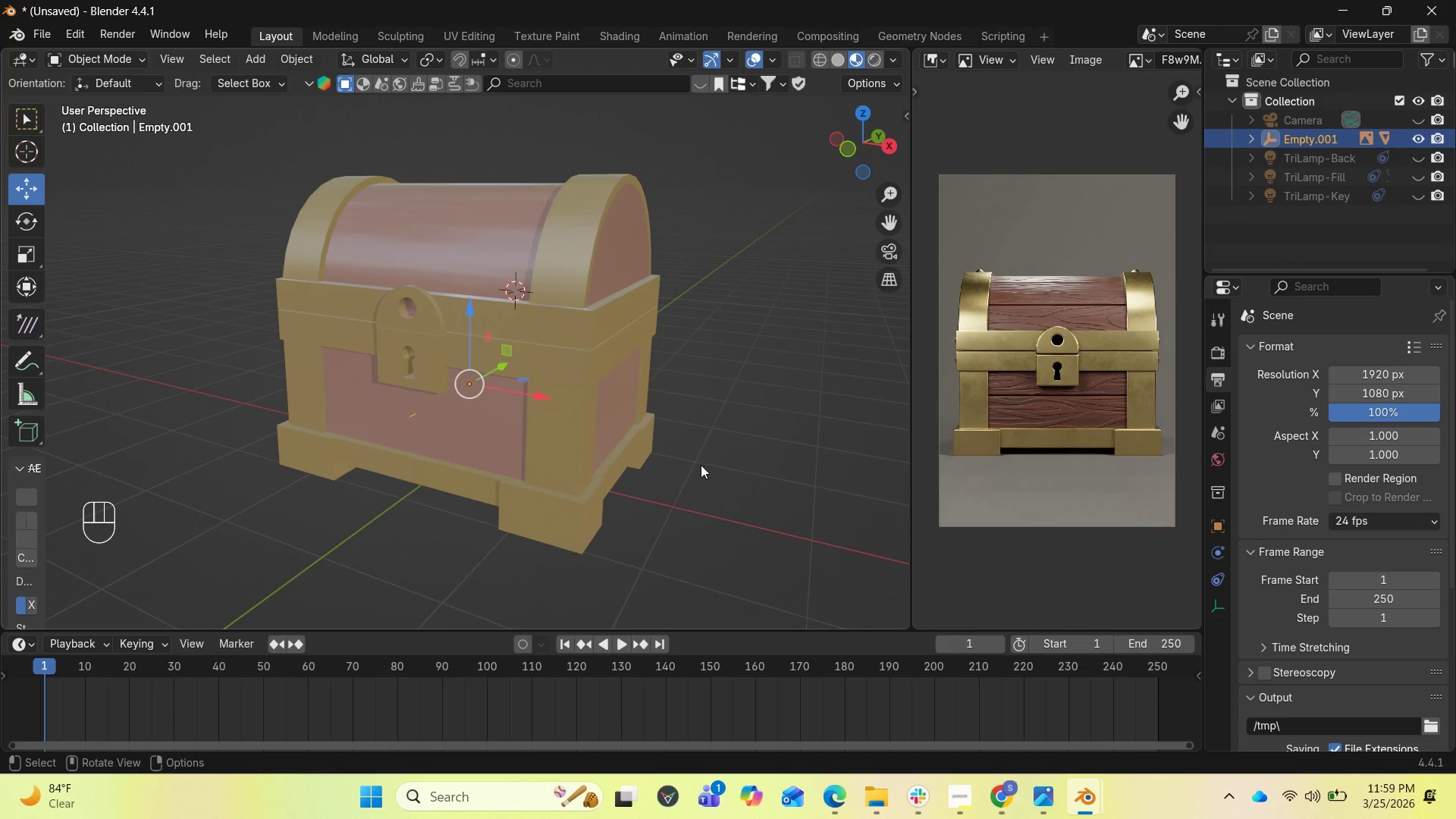 
type(rxz)
 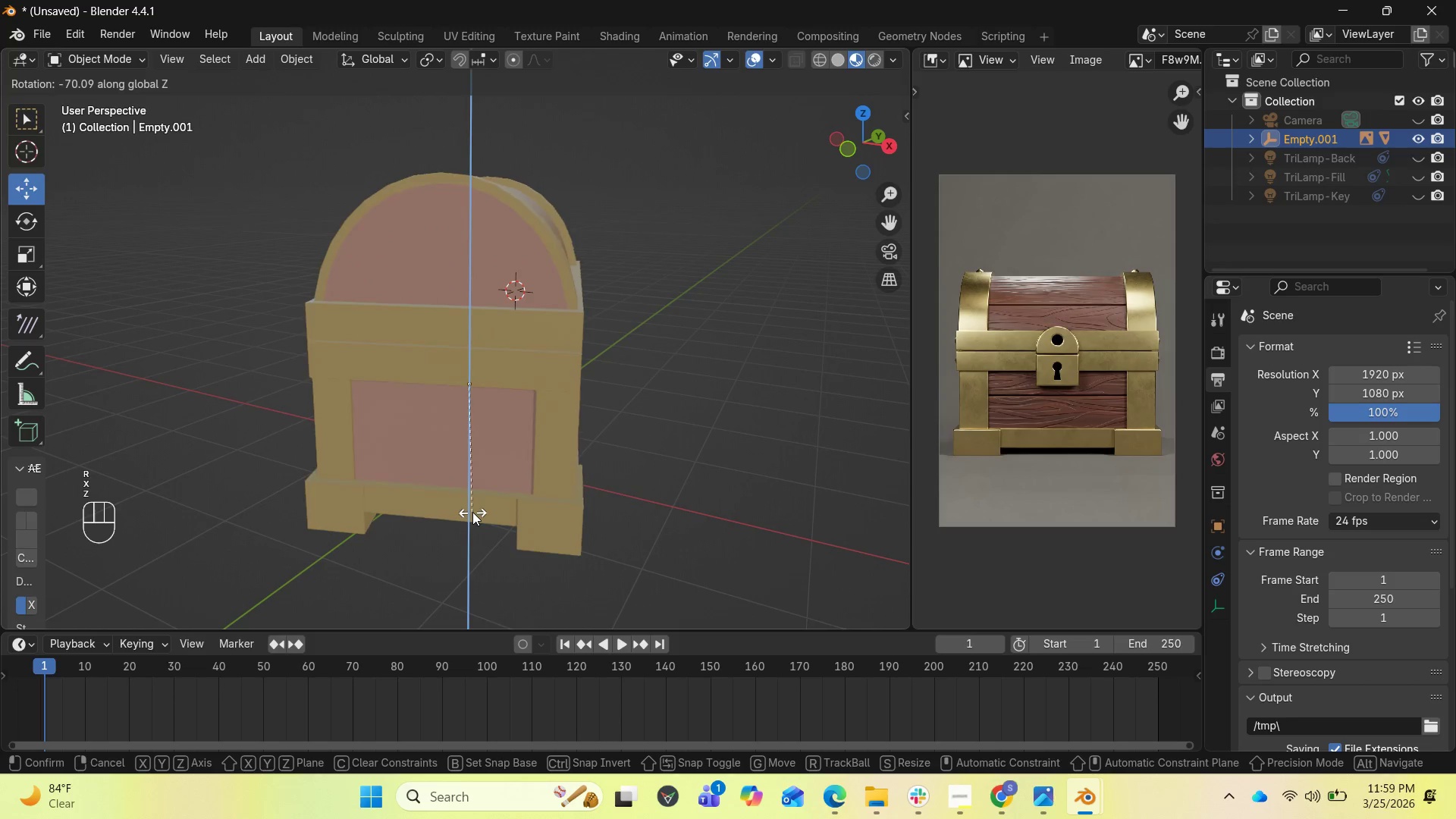 
left_click([472, 512])
 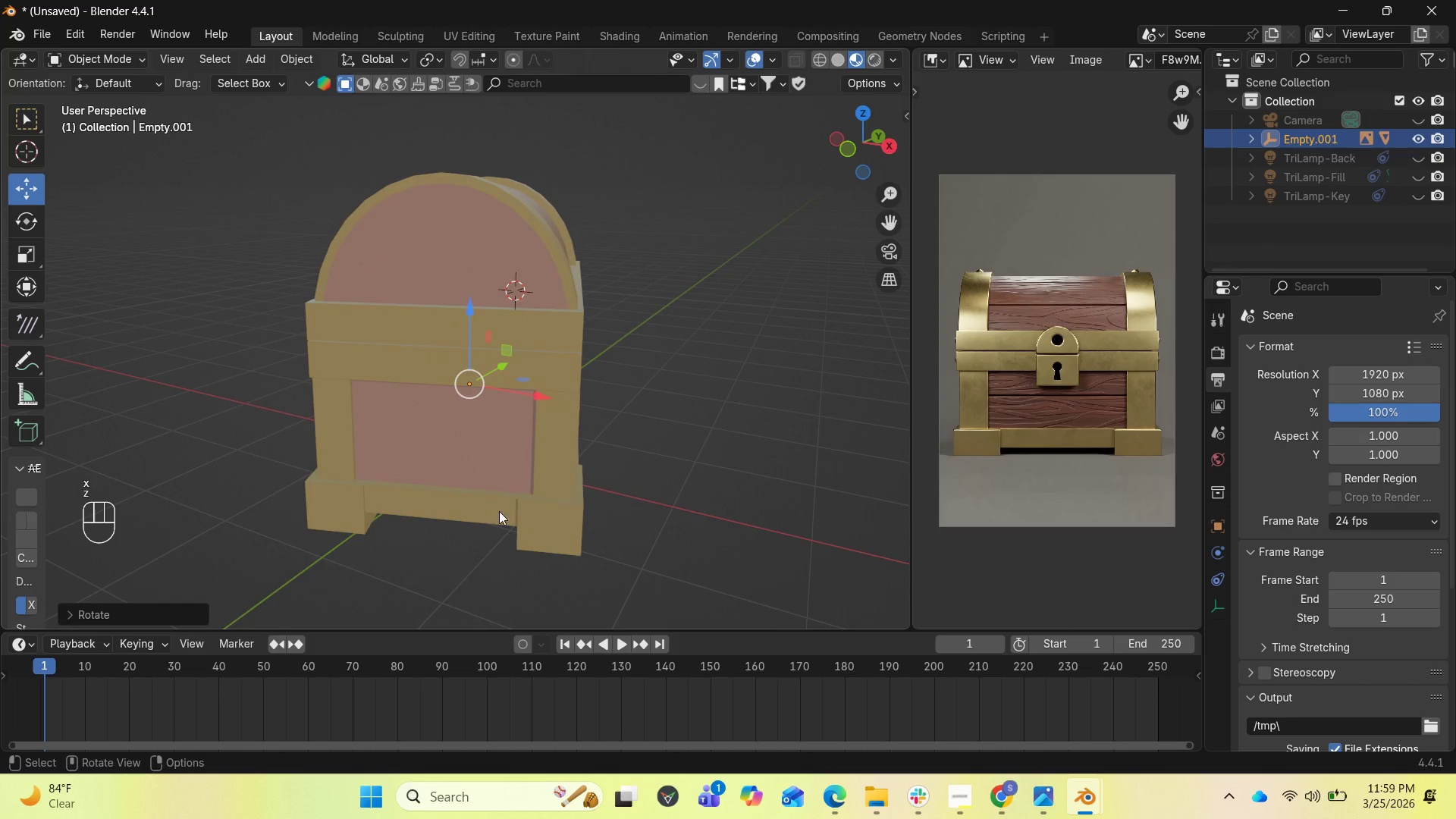 
key(Control+Z)
 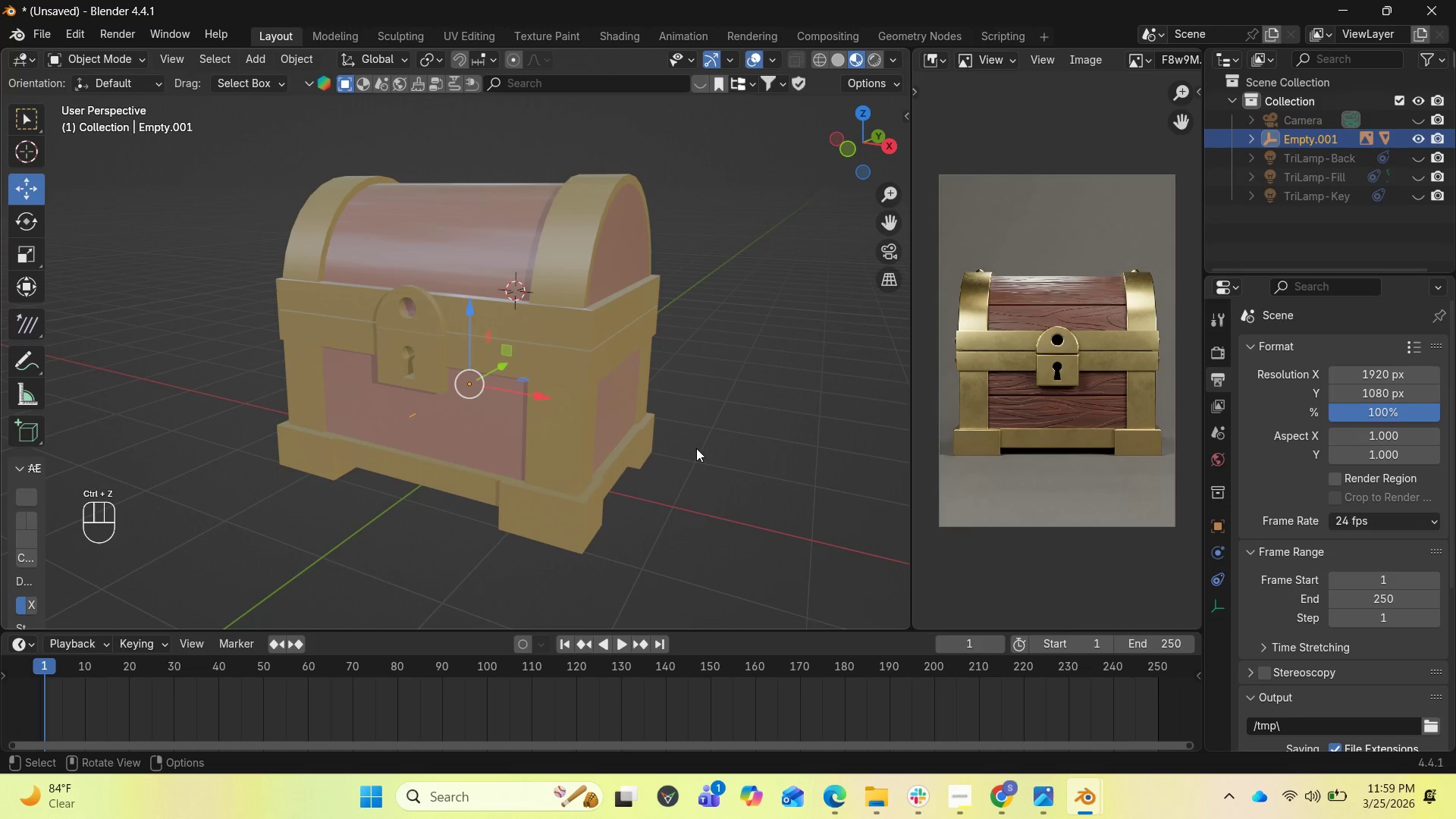 
scroll: coordinate [691, 374], scroll_direction: down, amount: 1.0
 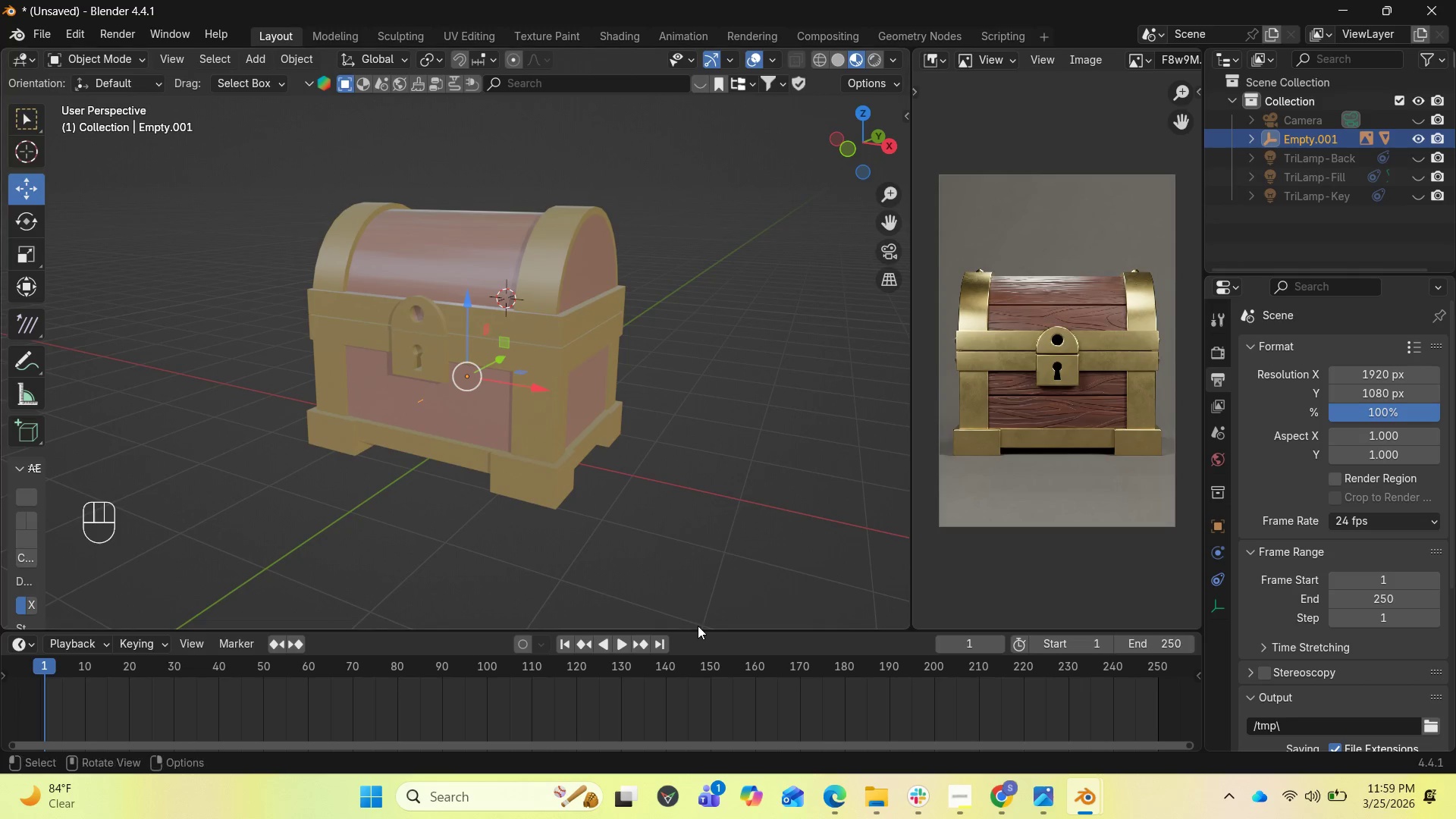 
left_click_drag(start_coordinate=[694, 633], to_coordinate=[723, 407])
 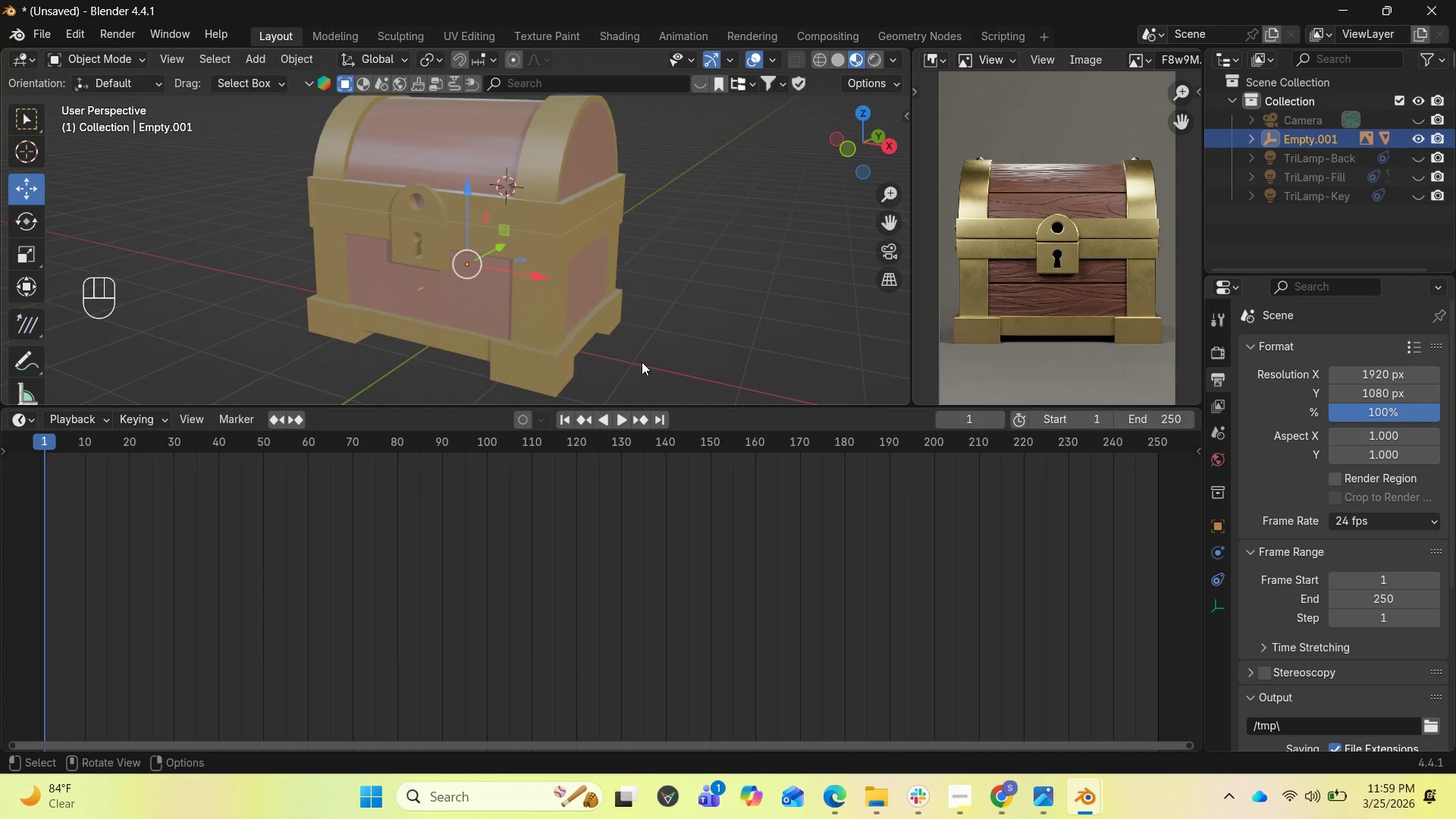 
scroll: coordinate [645, 372], scroll_direction: down, amount: 1.0
 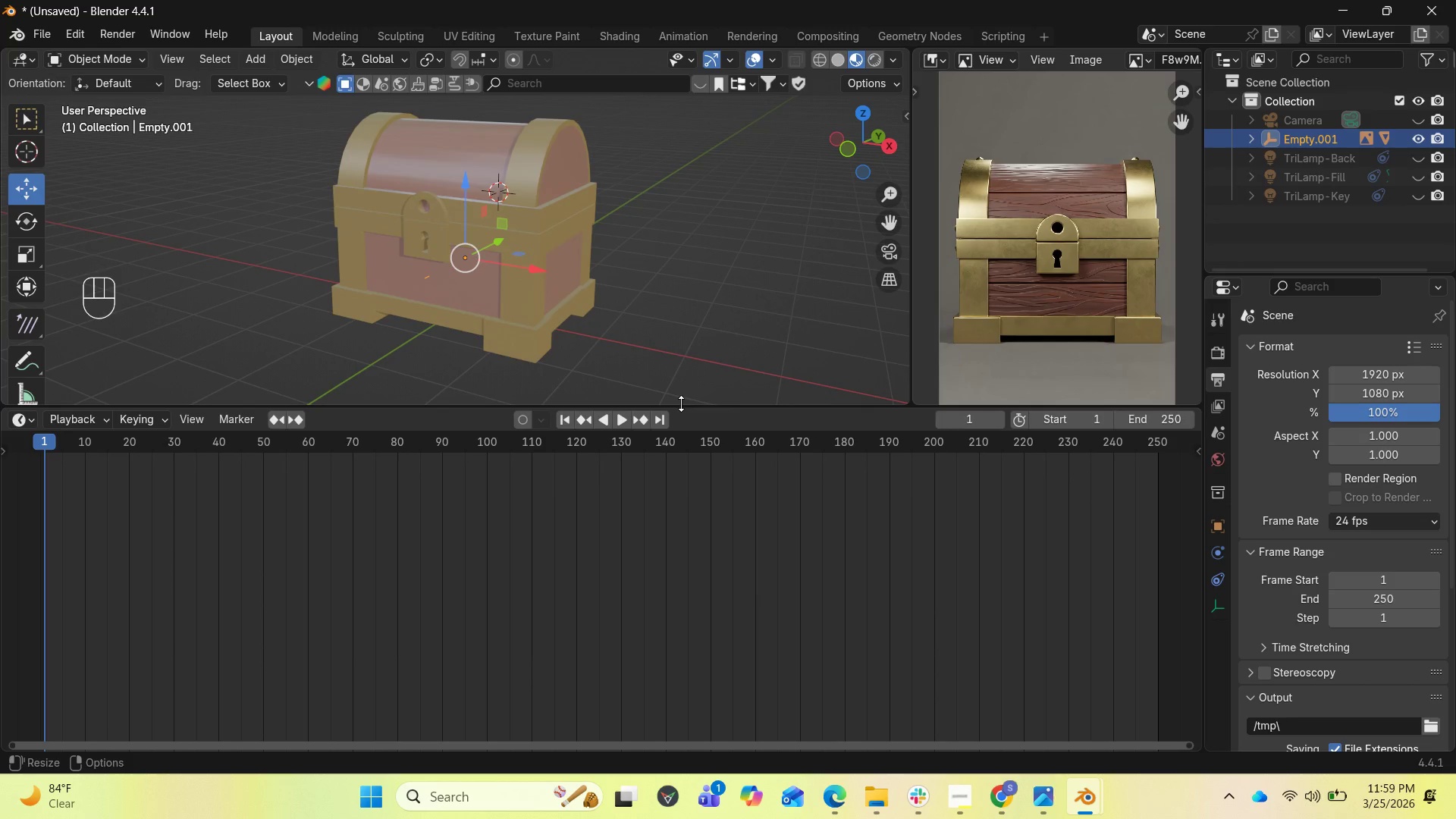 
left_click_drag(start_coordinate=[681, 407], to_coordinate=[680, 443])
 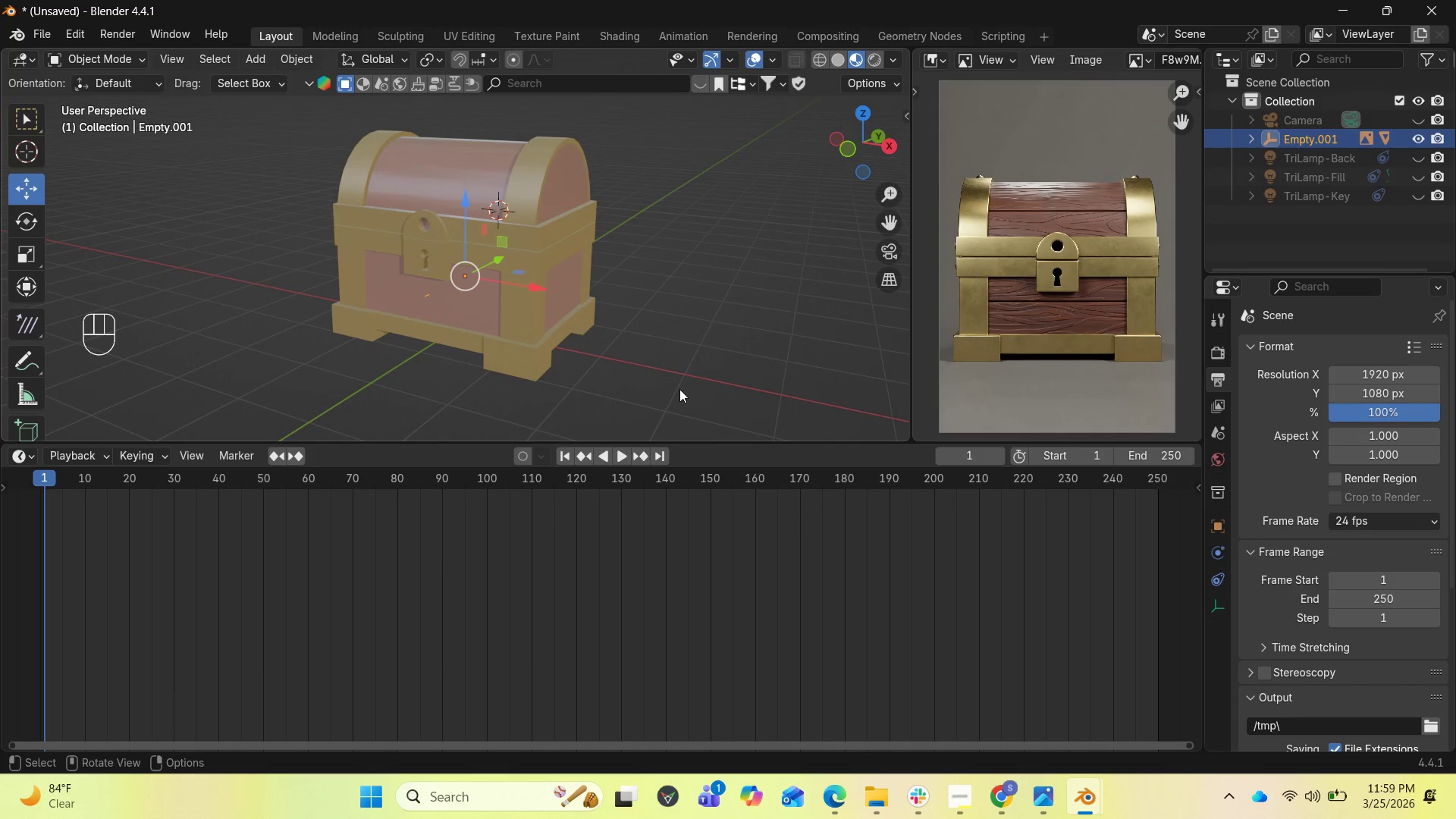 
key(I)
 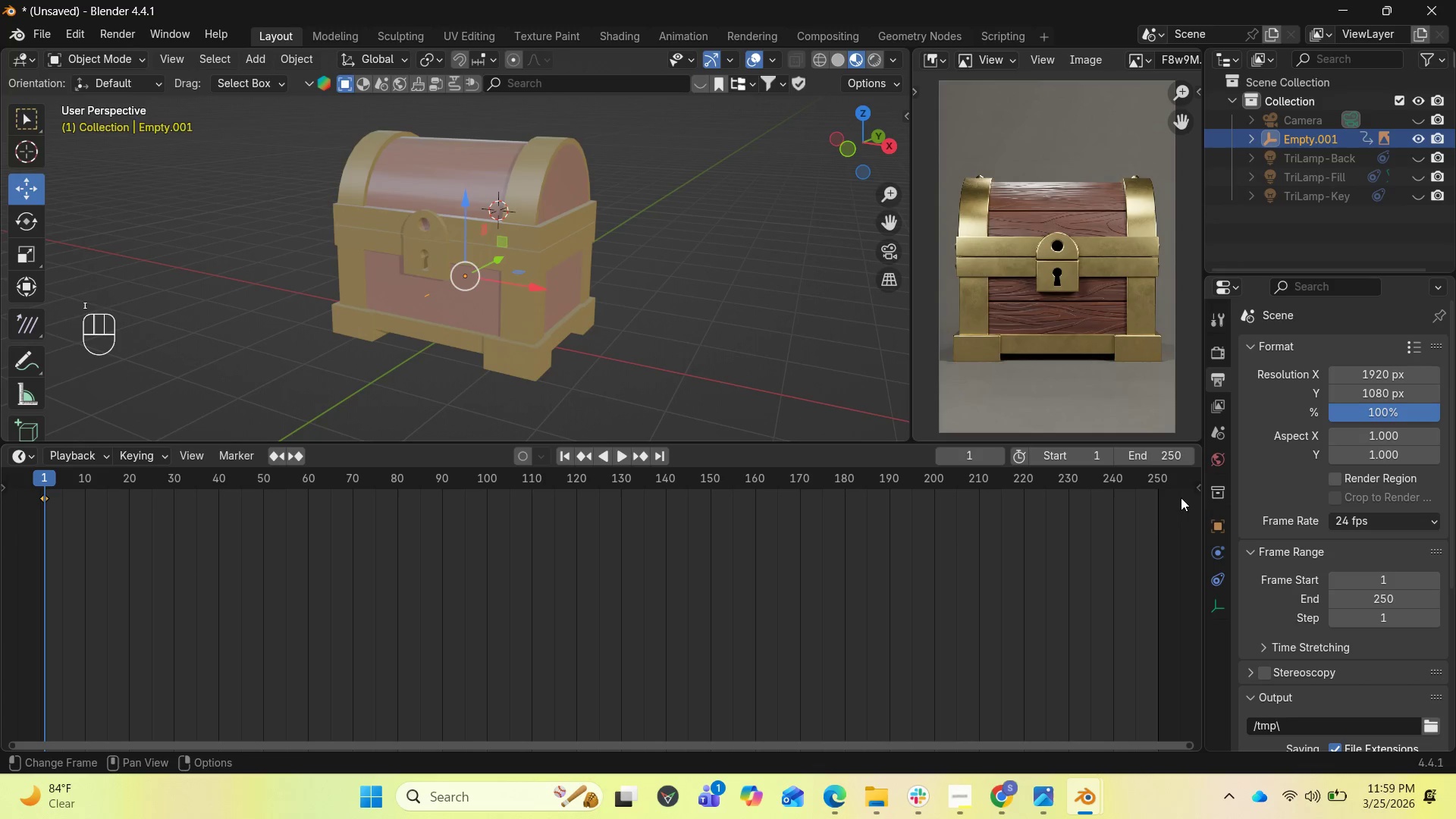 
left_click([1146, 459])
 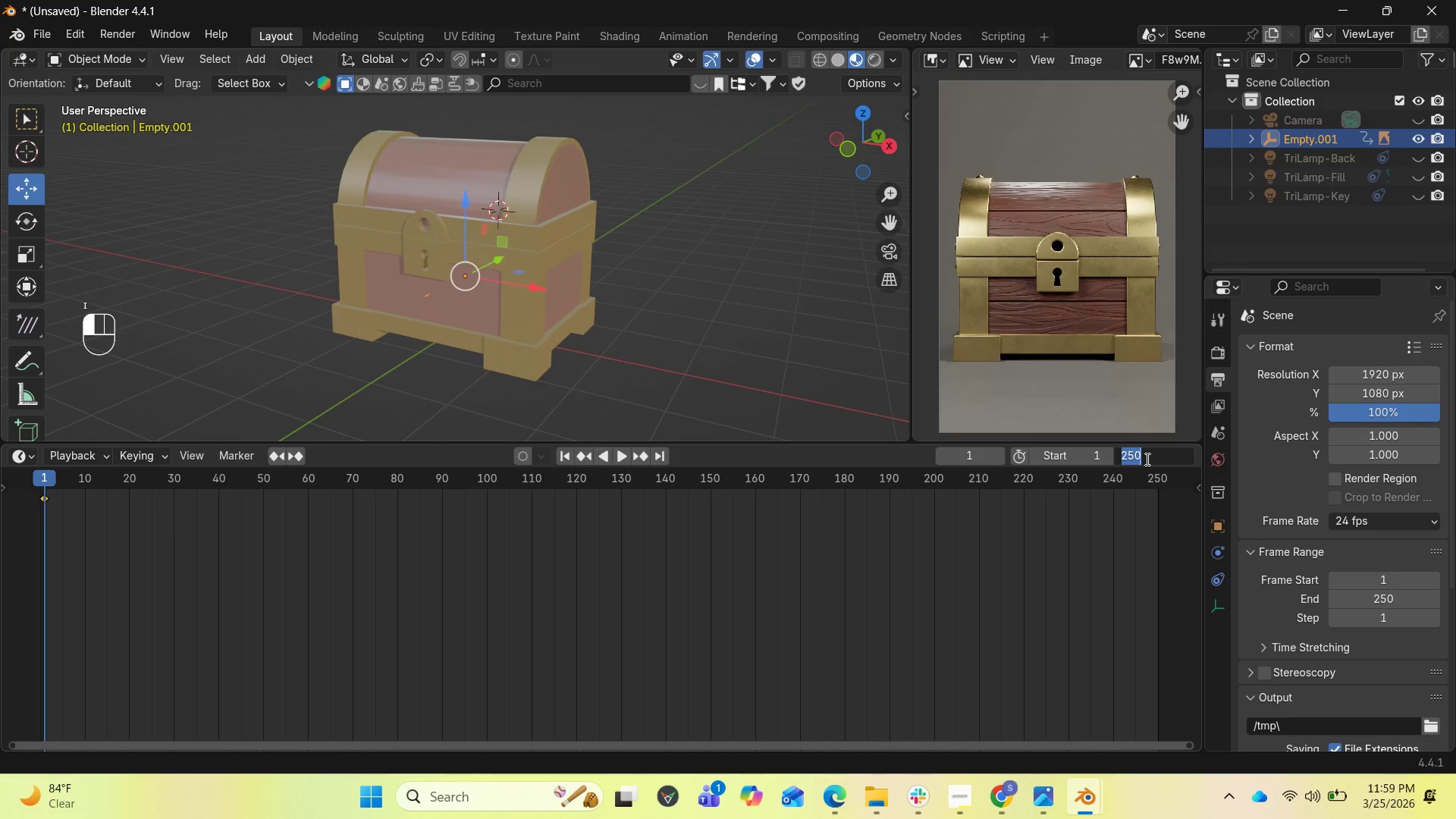 
type(120)
 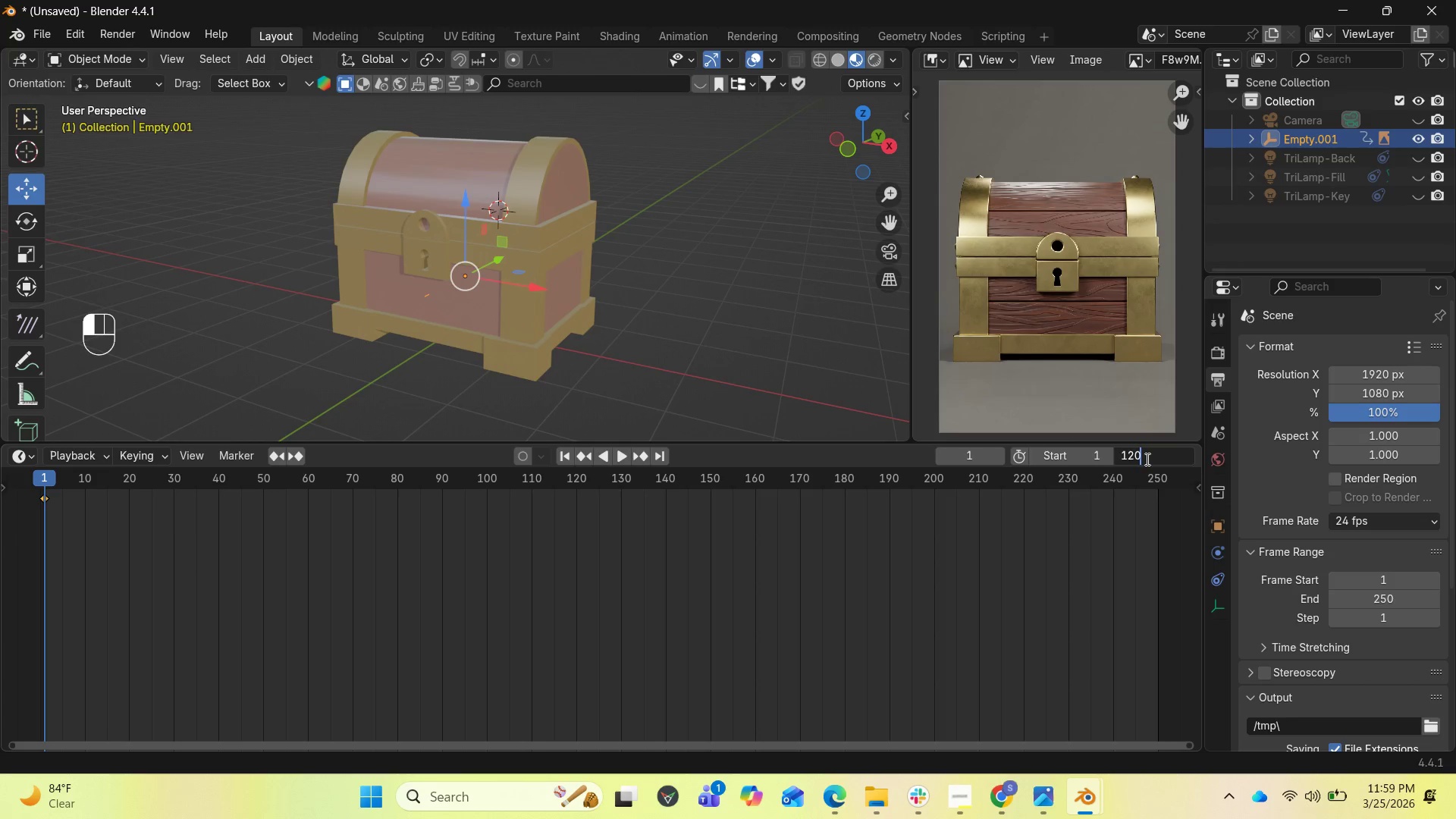 
key(Enter)
 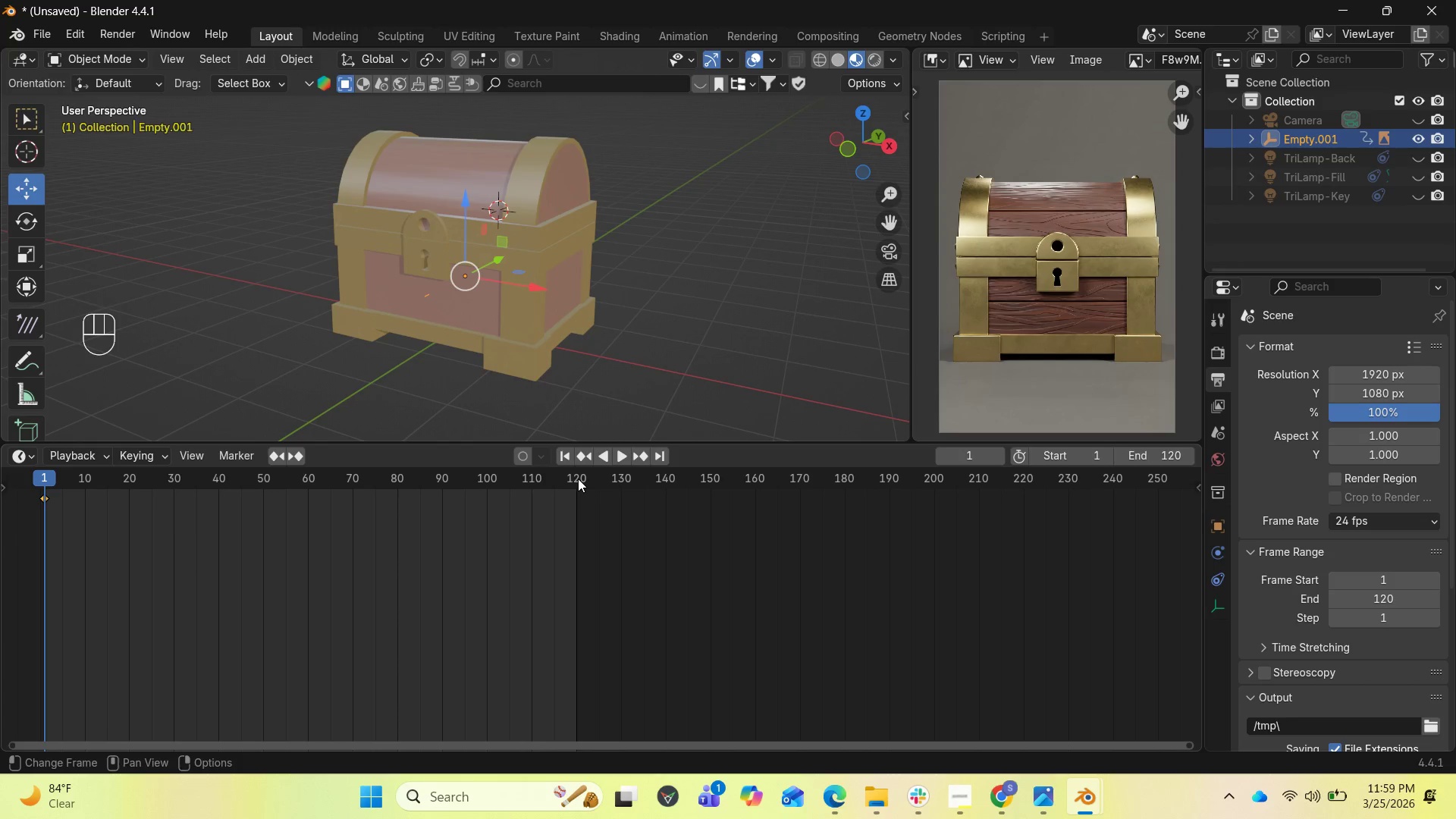 
left_click([578, 479])
 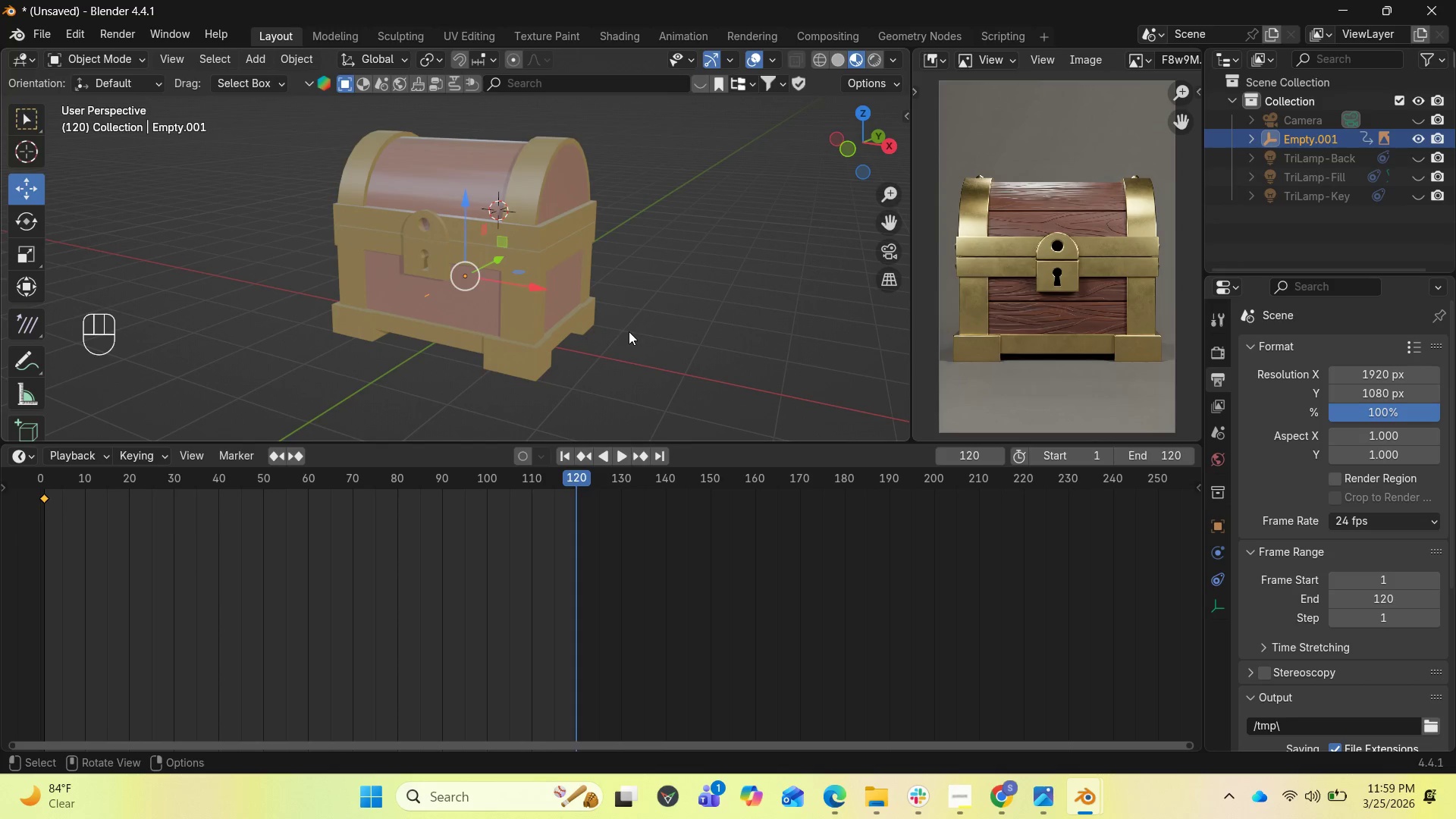 
type(rz360)
 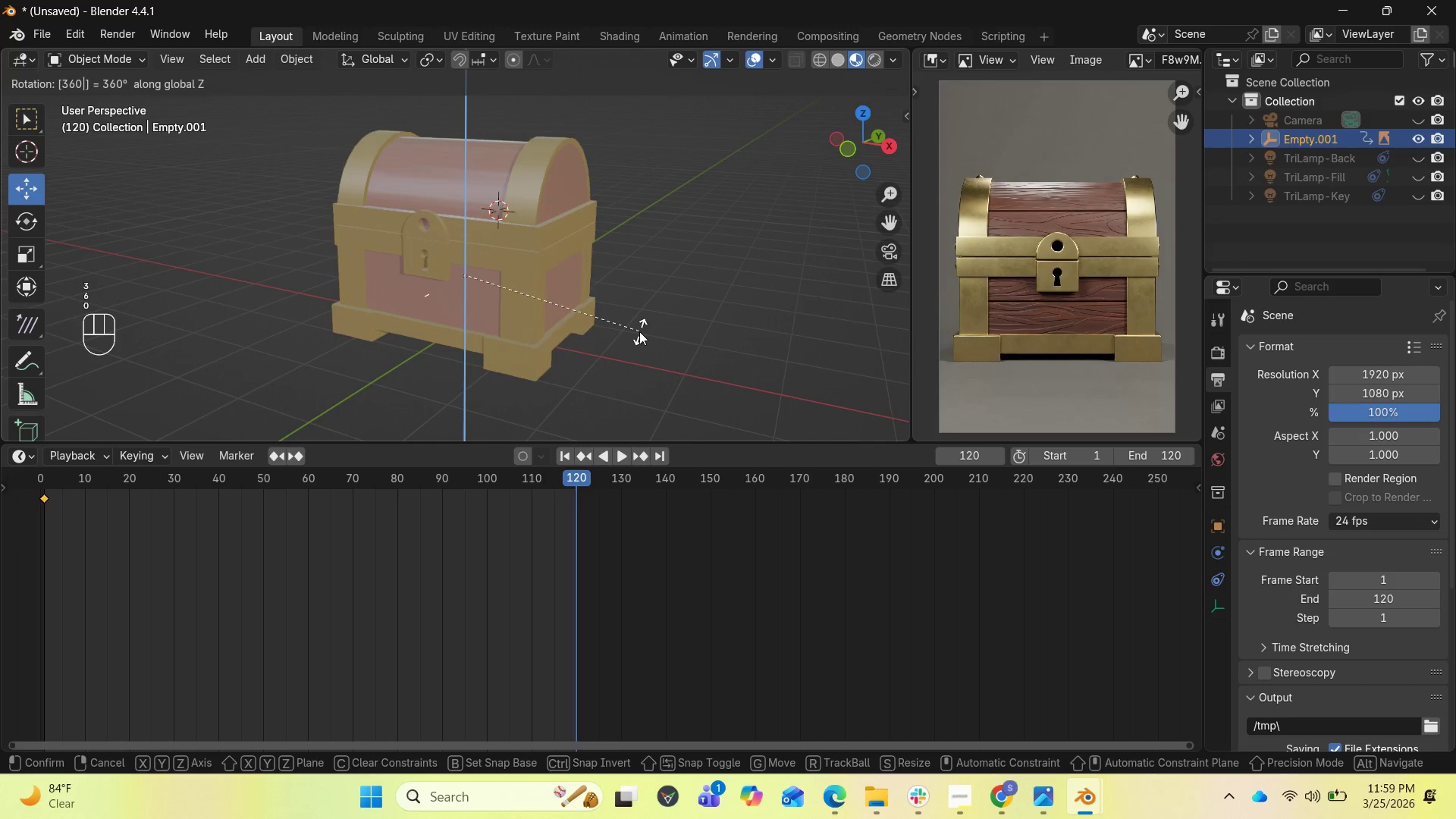 
key(Enter)
 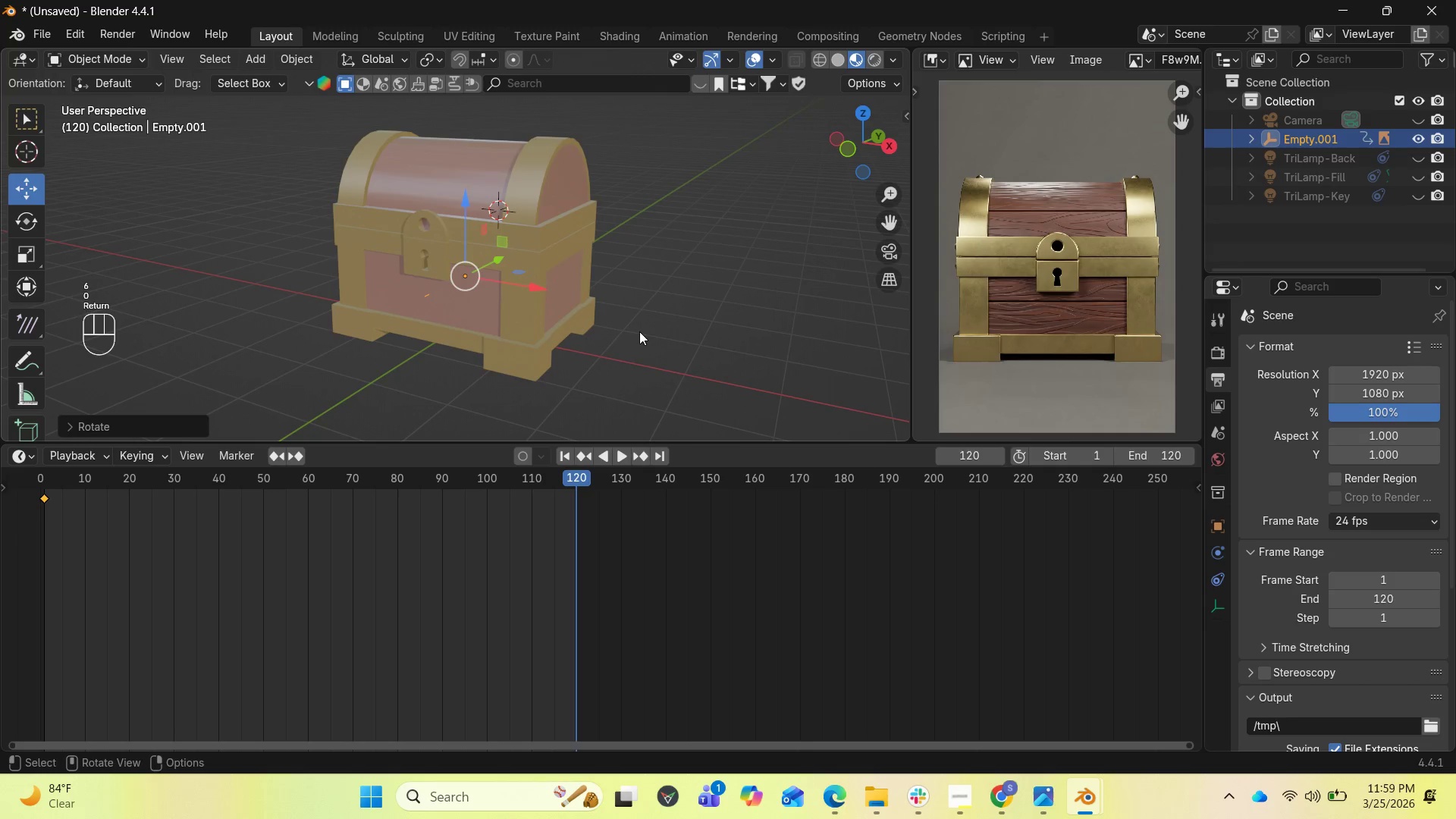 
key(I)
 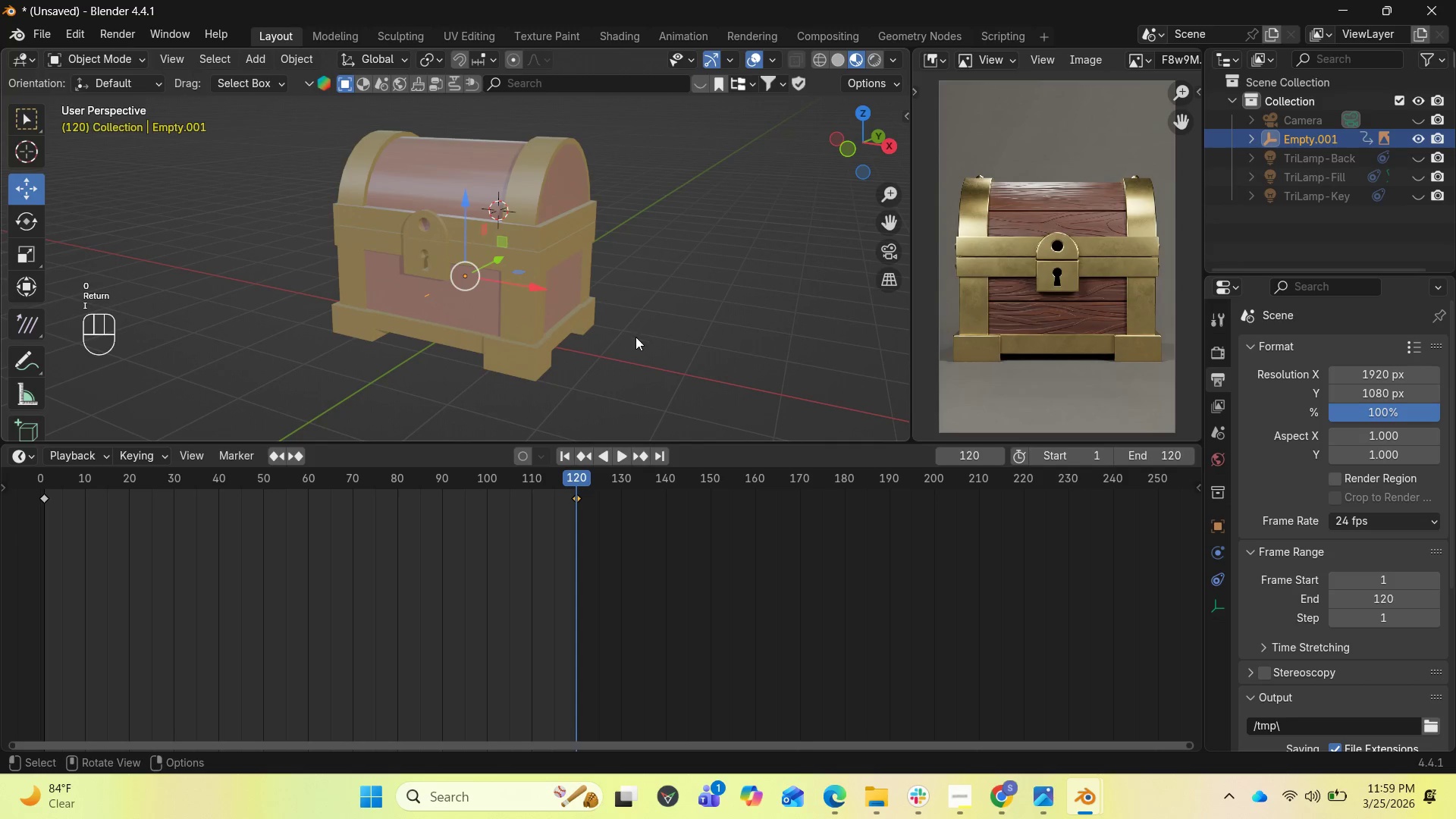 
key(Space)
 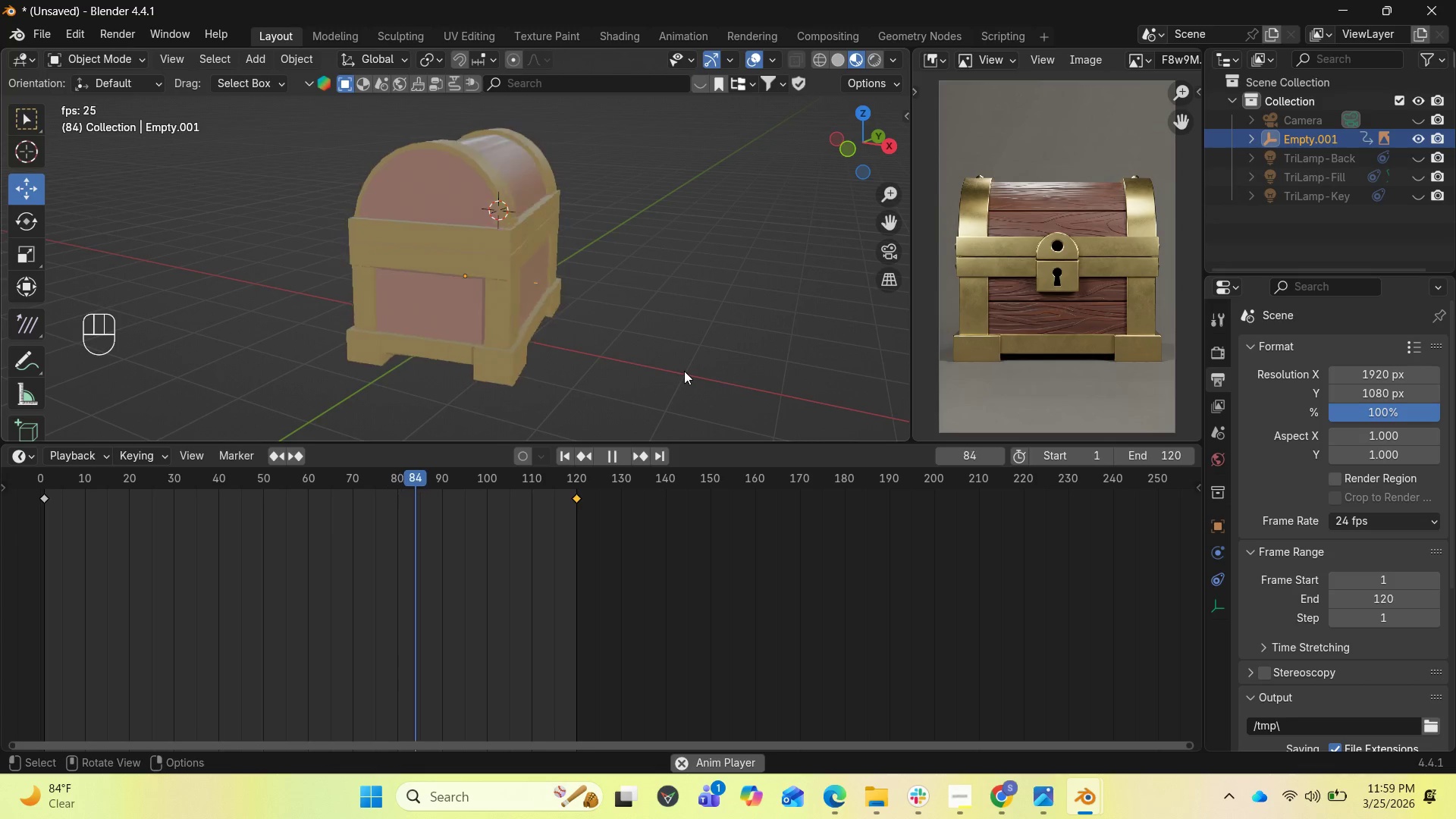 
wait(5.09)
 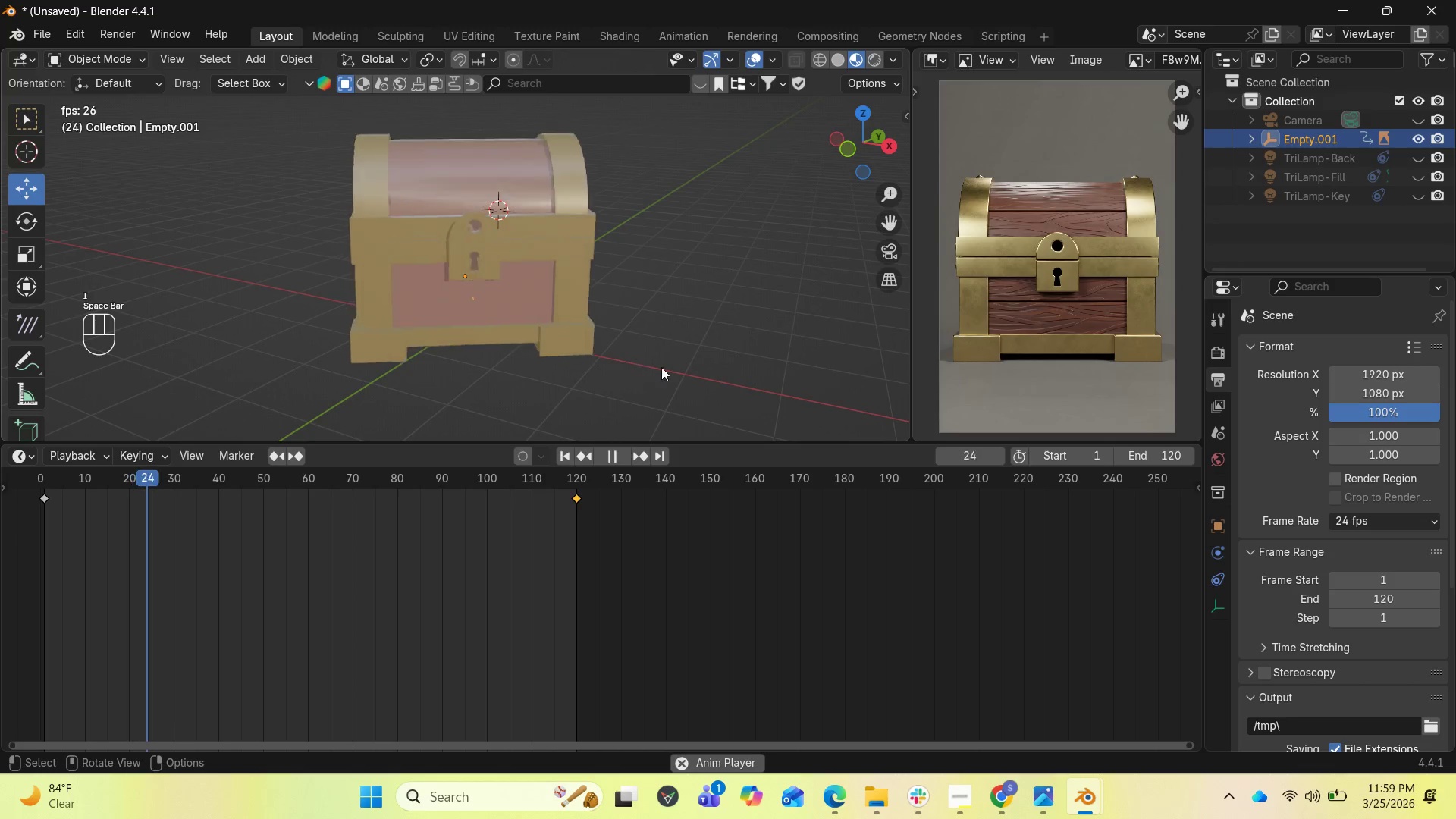 
key(Space)
 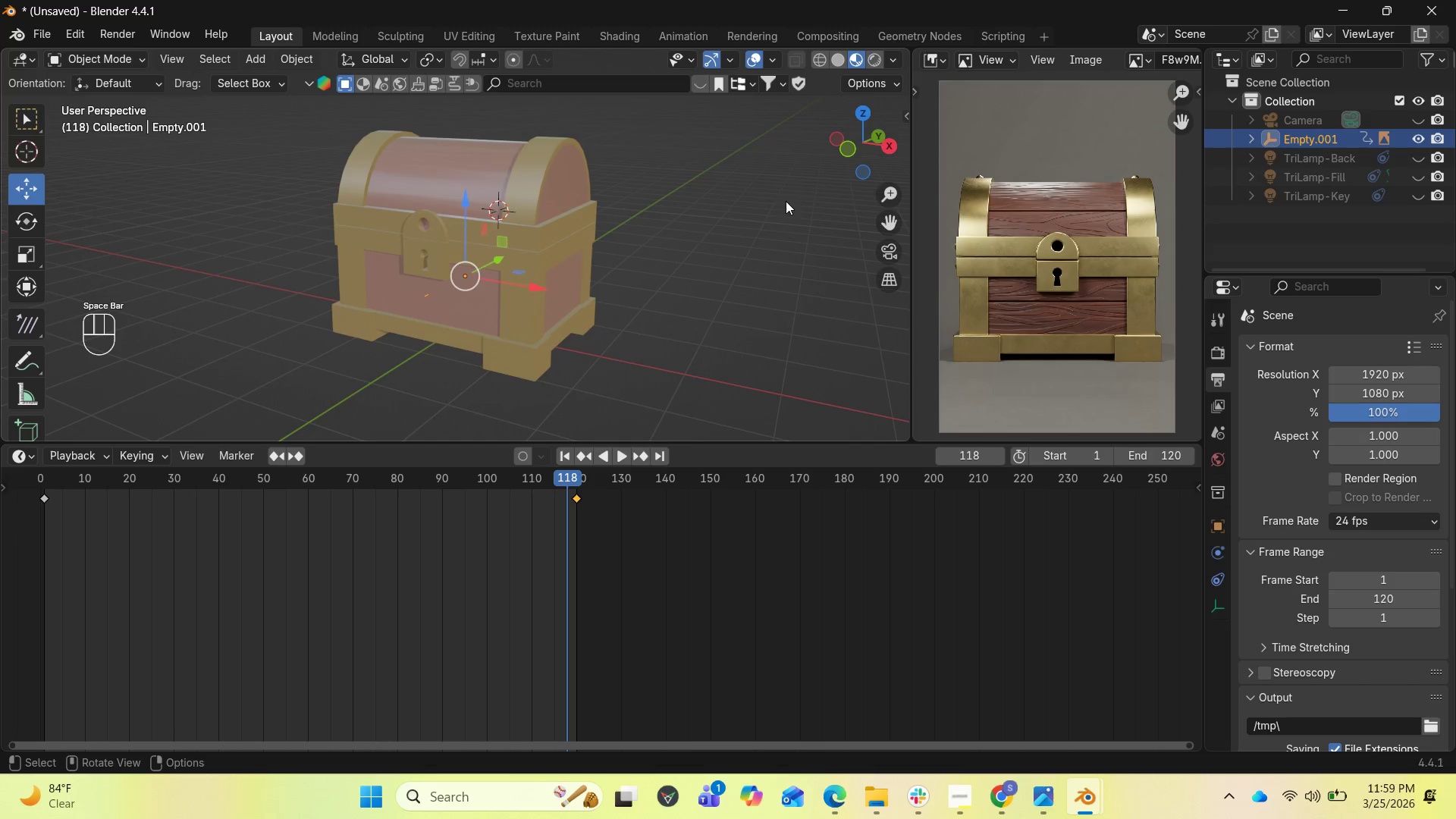 
mouse_move([857, 180])
 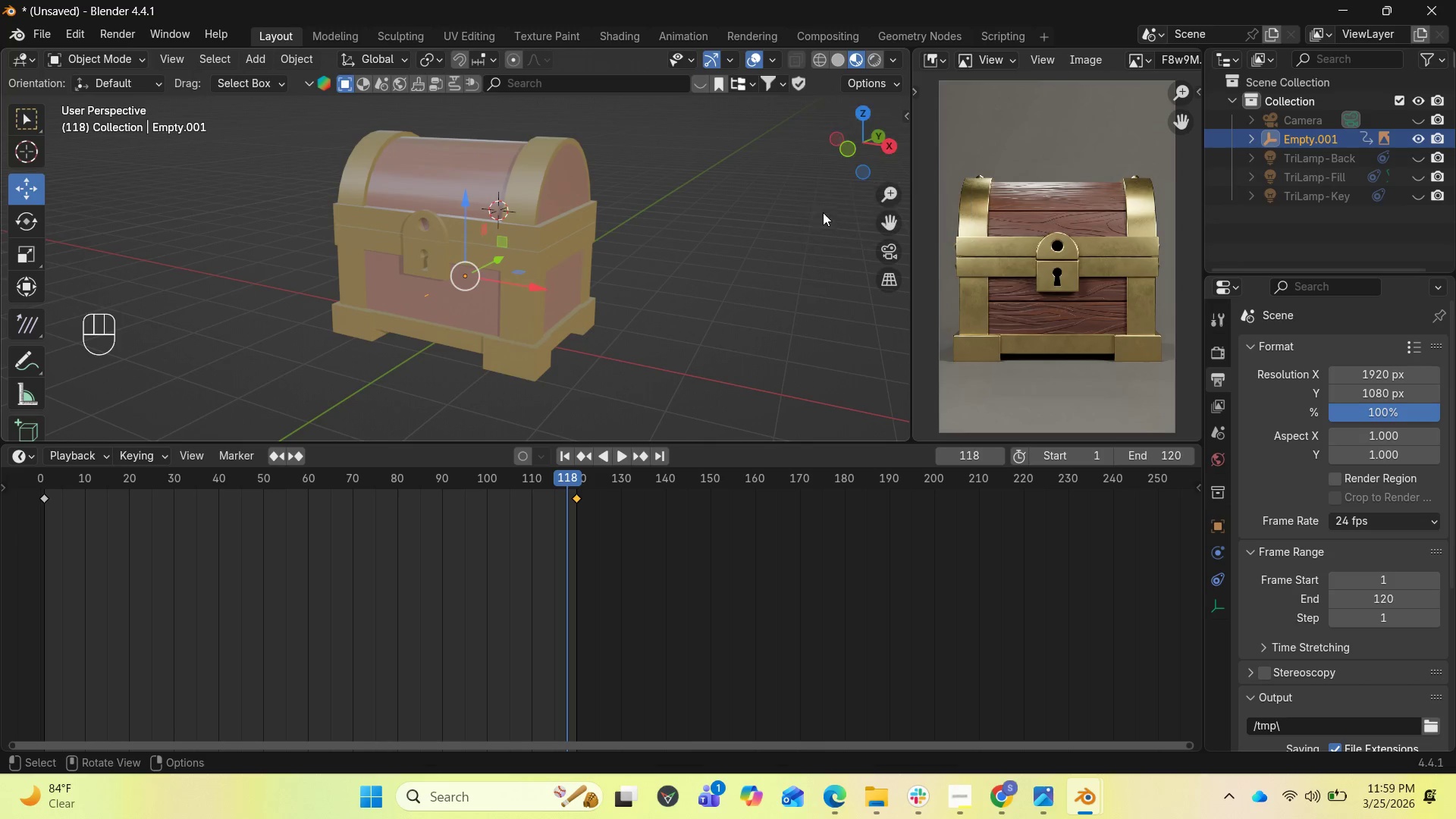 
key(Space)
 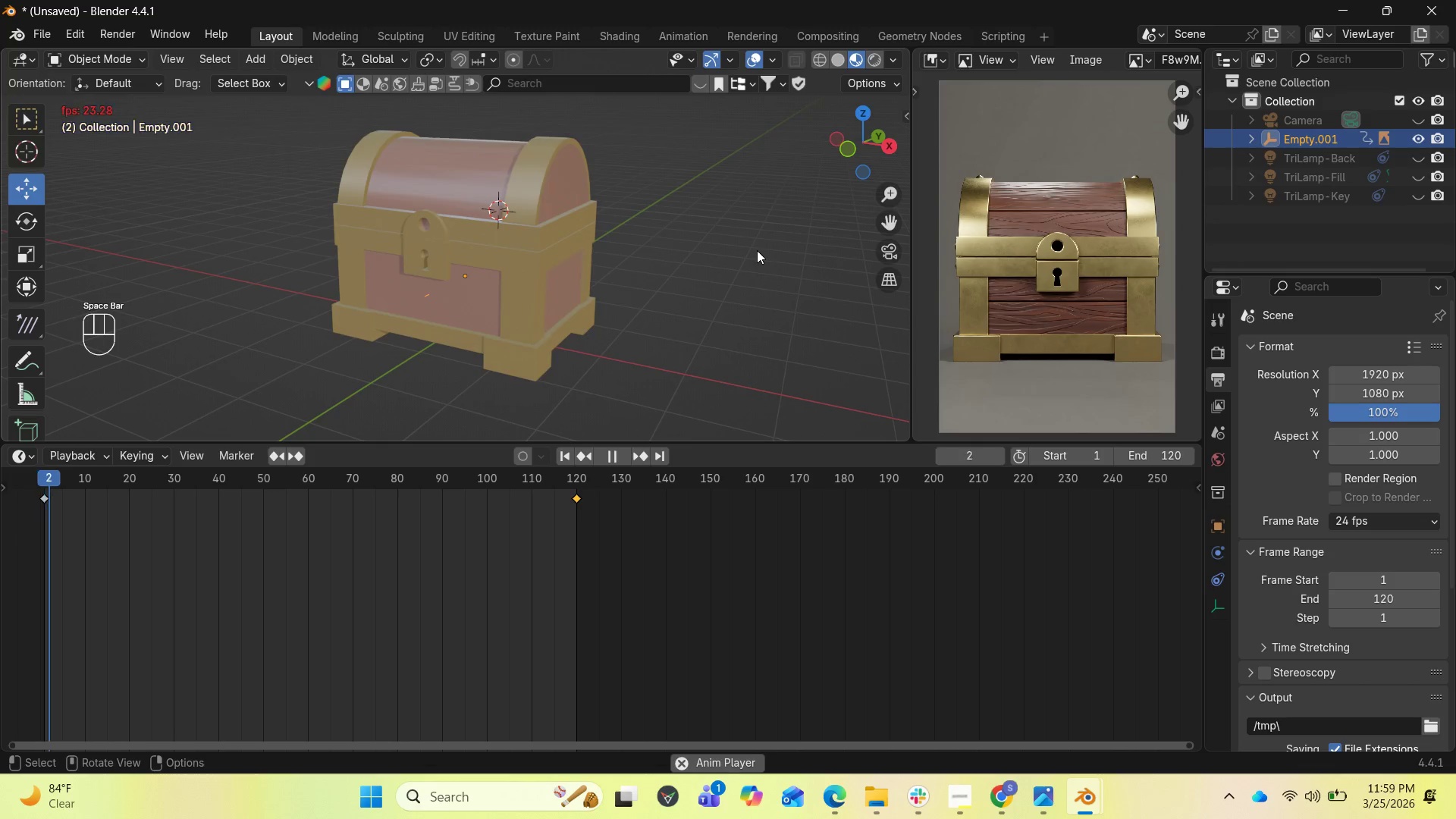 
key(Space)
 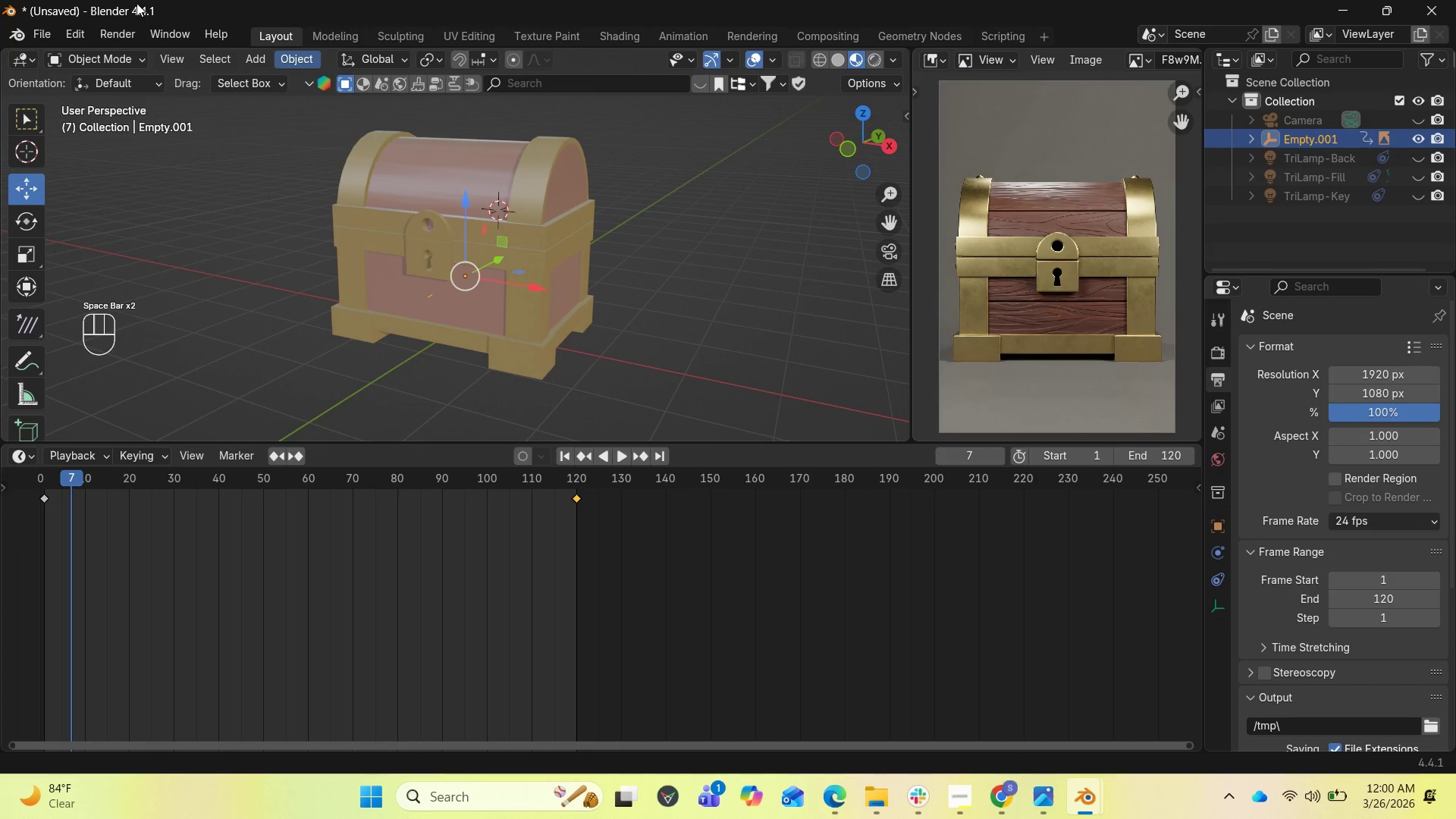 
left_click([40, 25])
 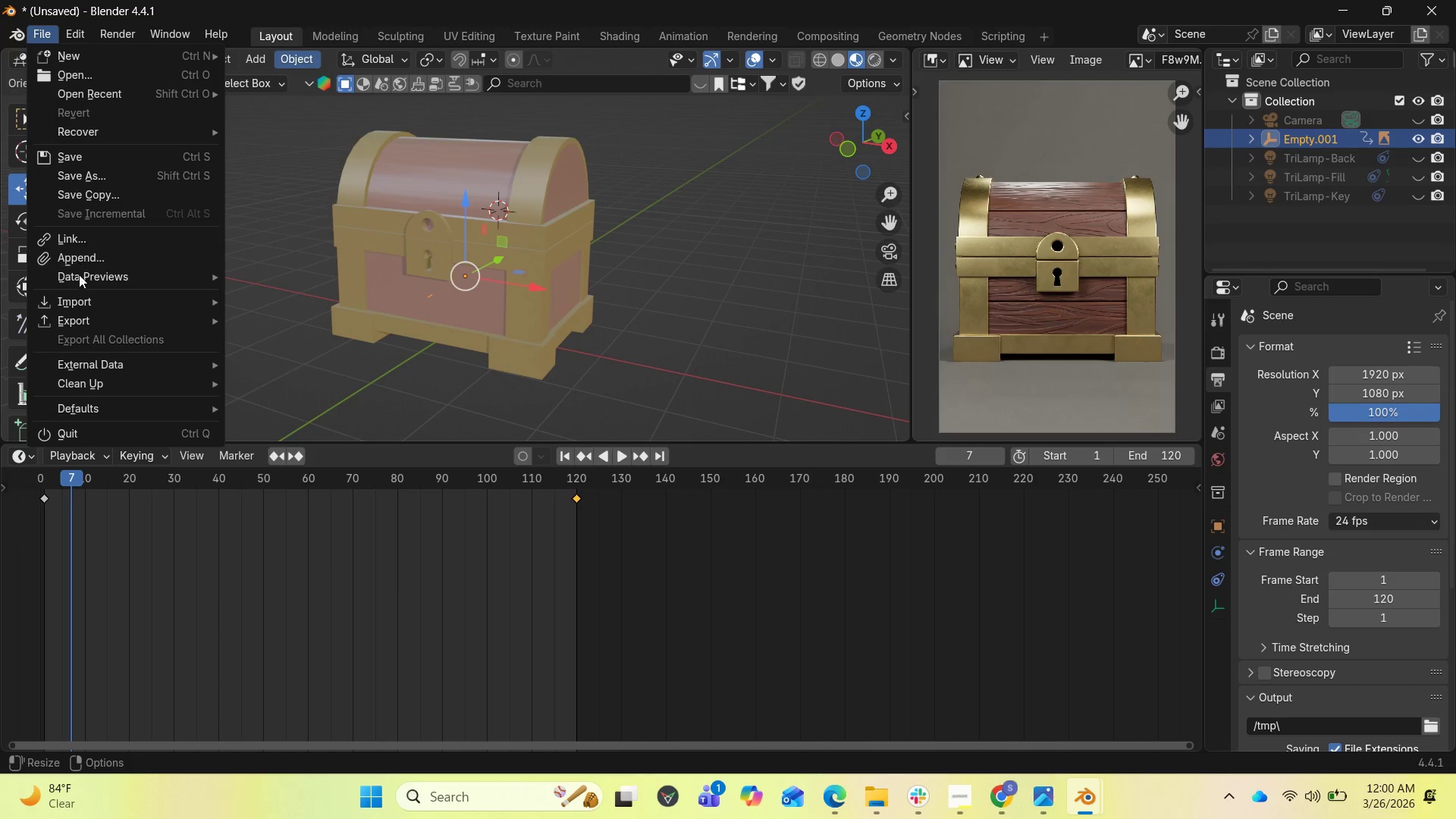 
mouse_move([81, 168])
 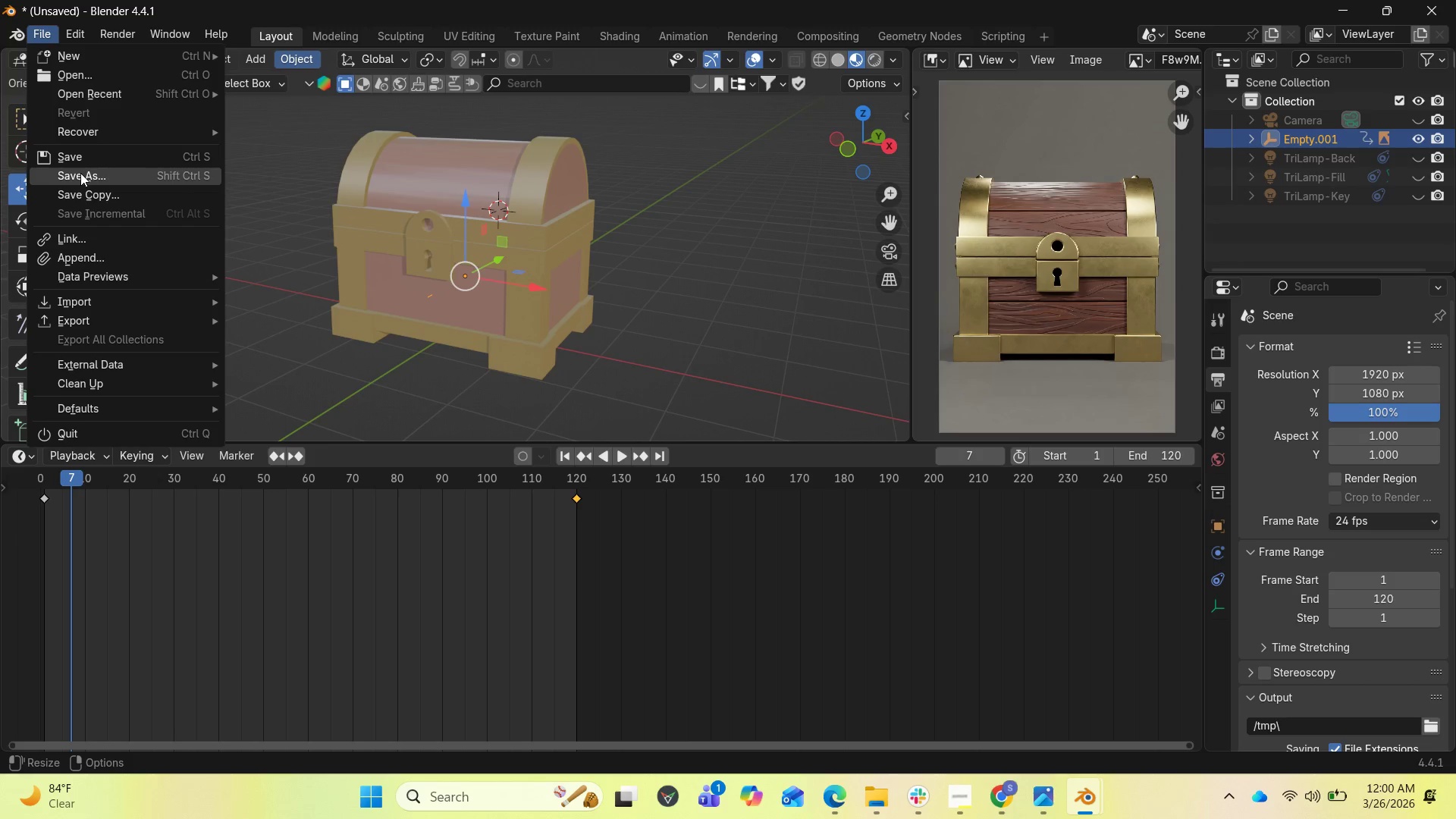 
mouse_move([96, 190])
 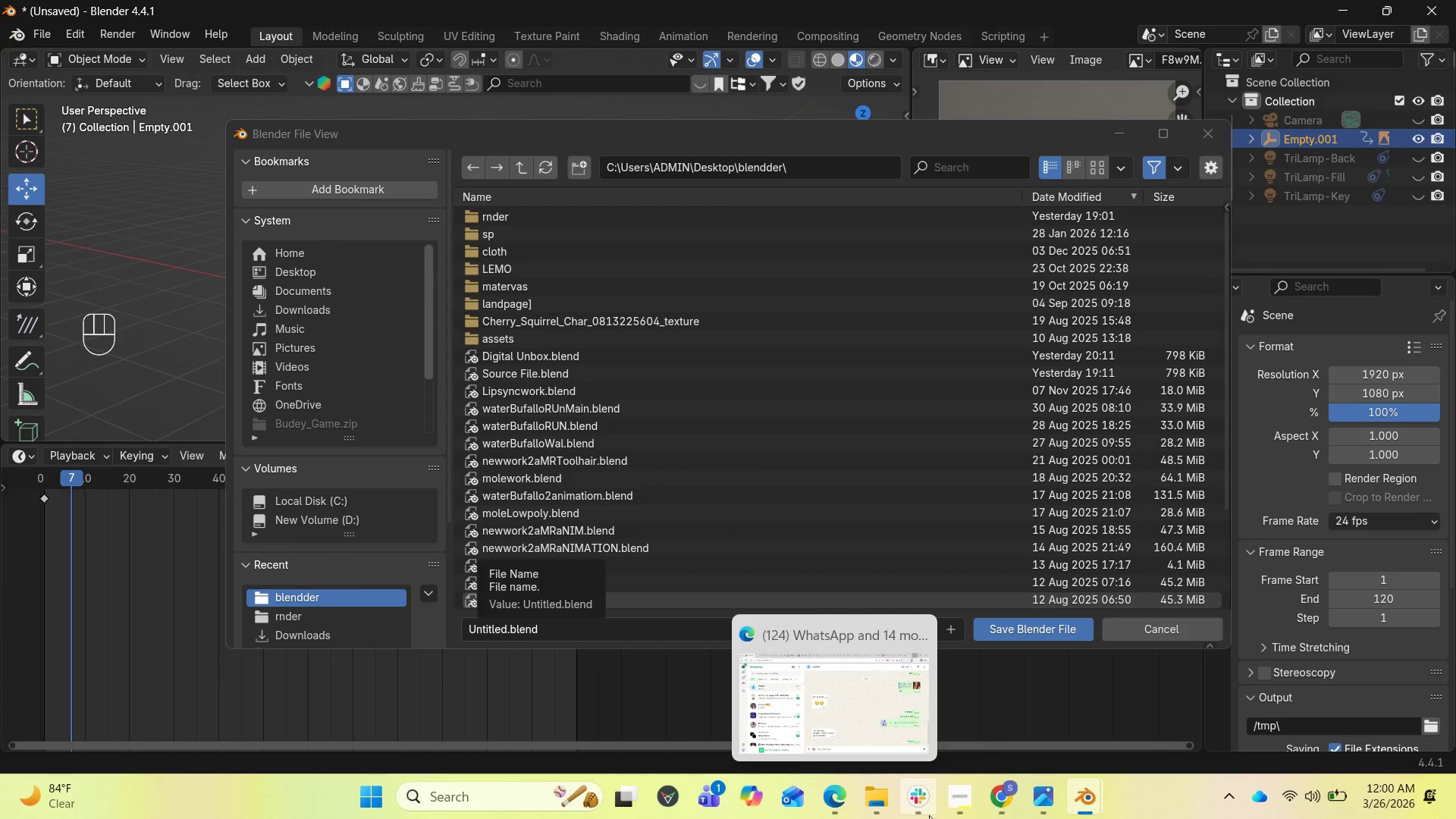 
left_click([961, 801])